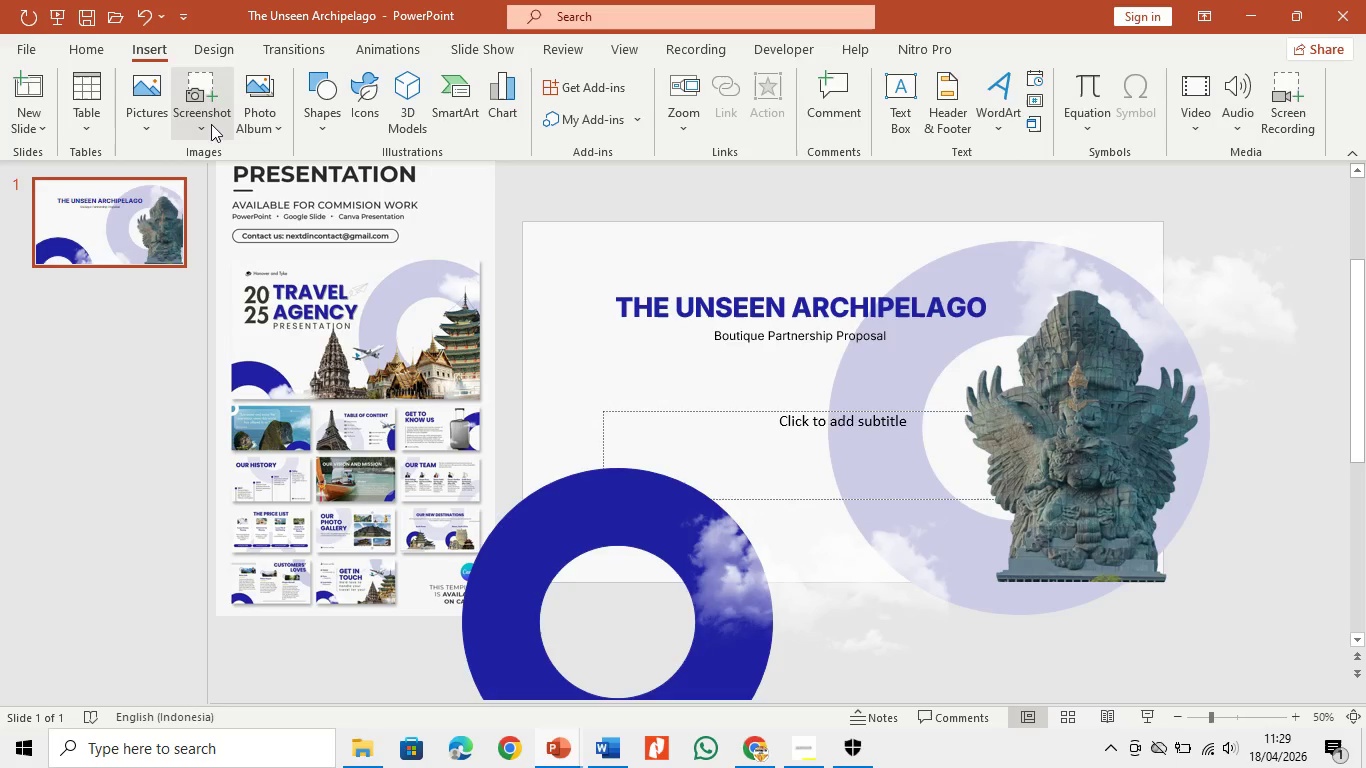 
left_click([135, 123])
 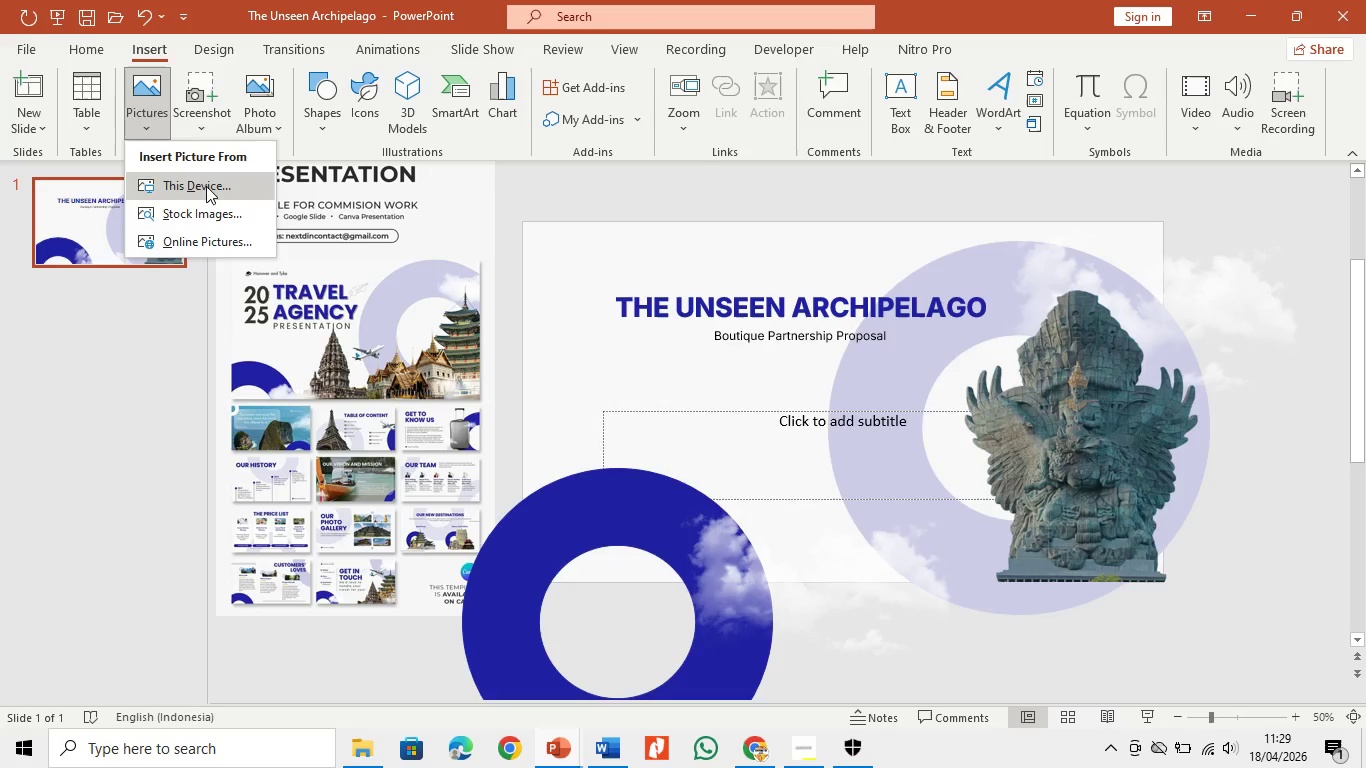 
left_click([206, 186])
 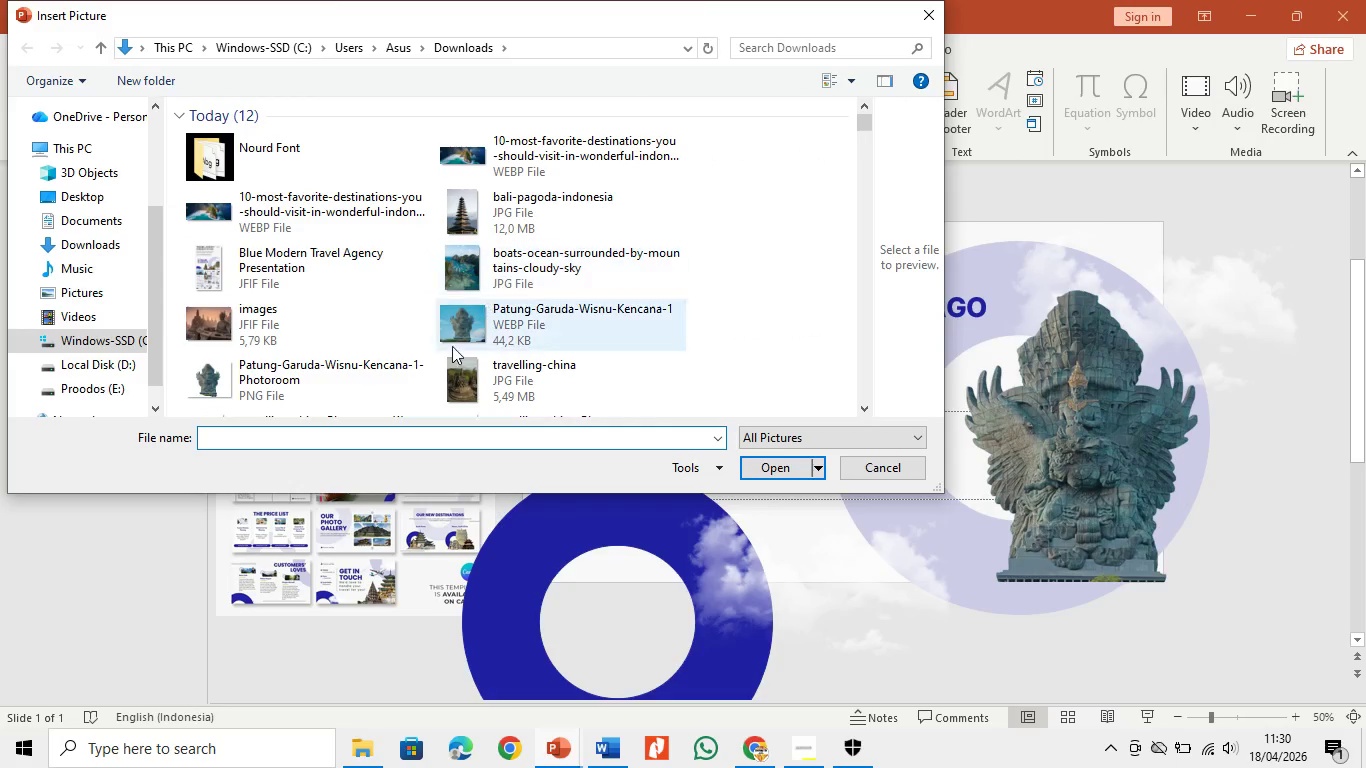 
scroll: coordinate [93, 169], scroll_direction: up, amount: 4.0
 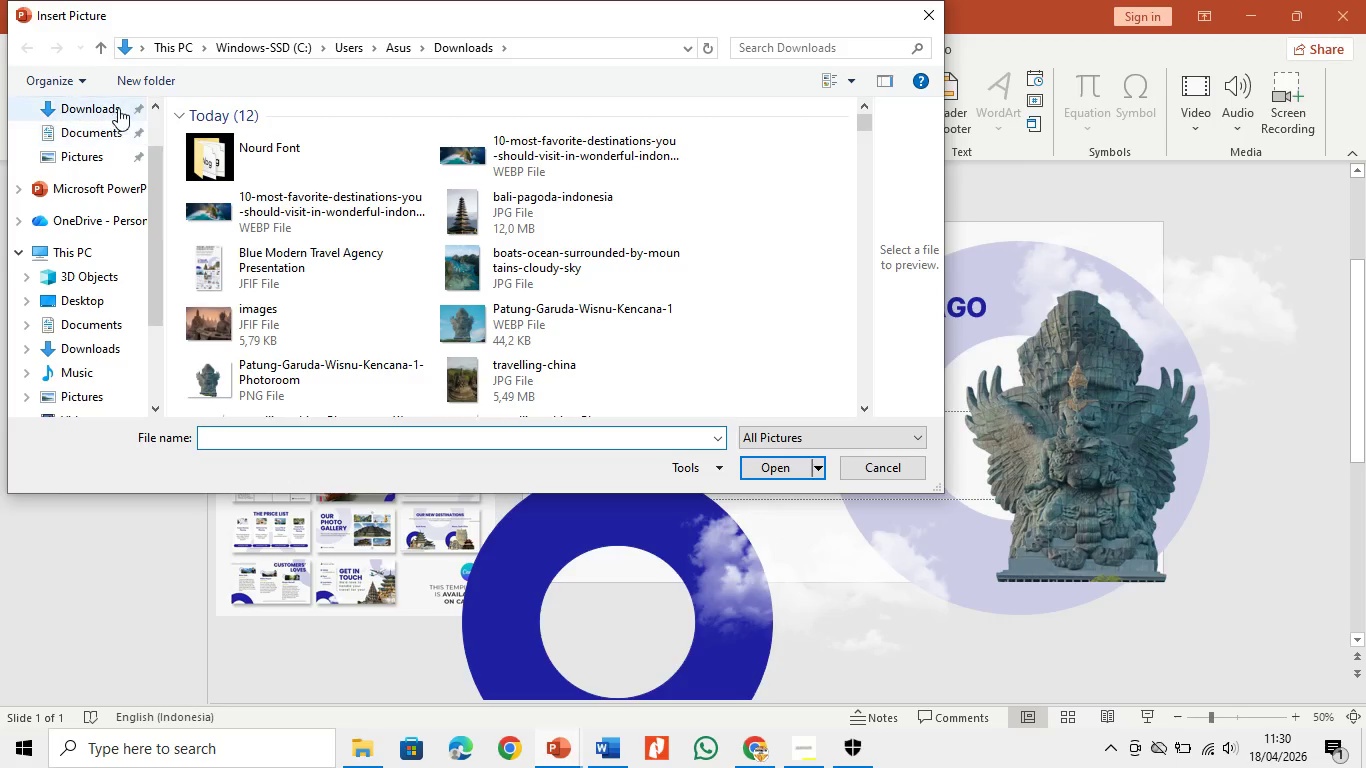 
left_click([118, 105])
 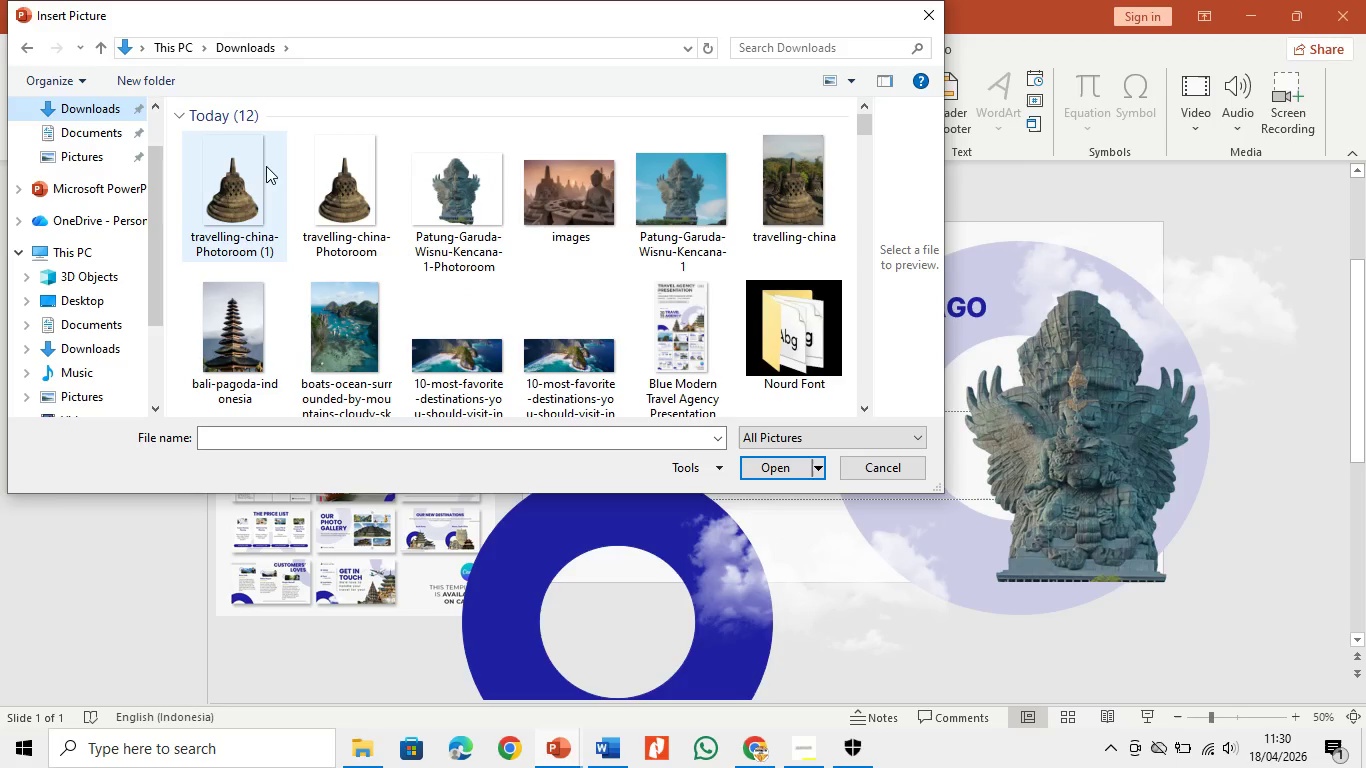 
double_click([268, 171])
 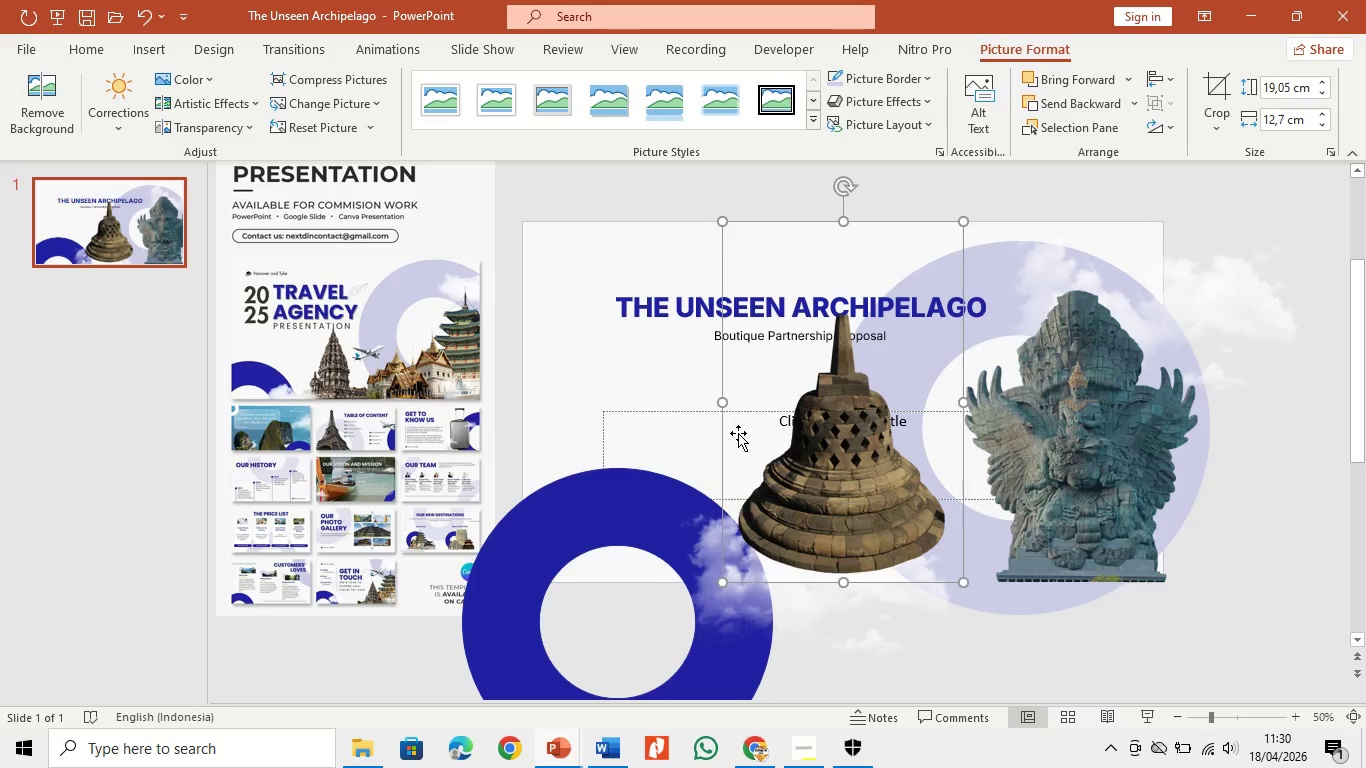 
left_click([783, 517])
 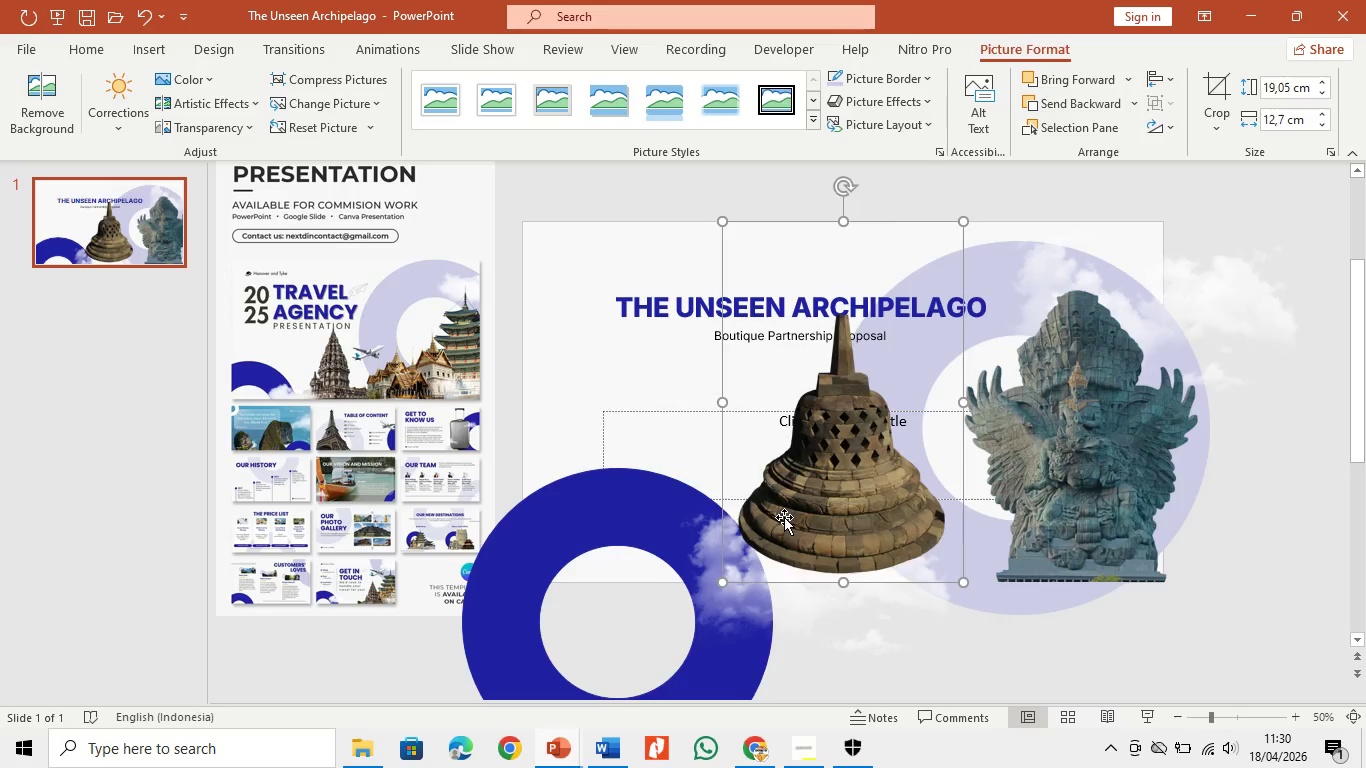 
key(Backspace)
 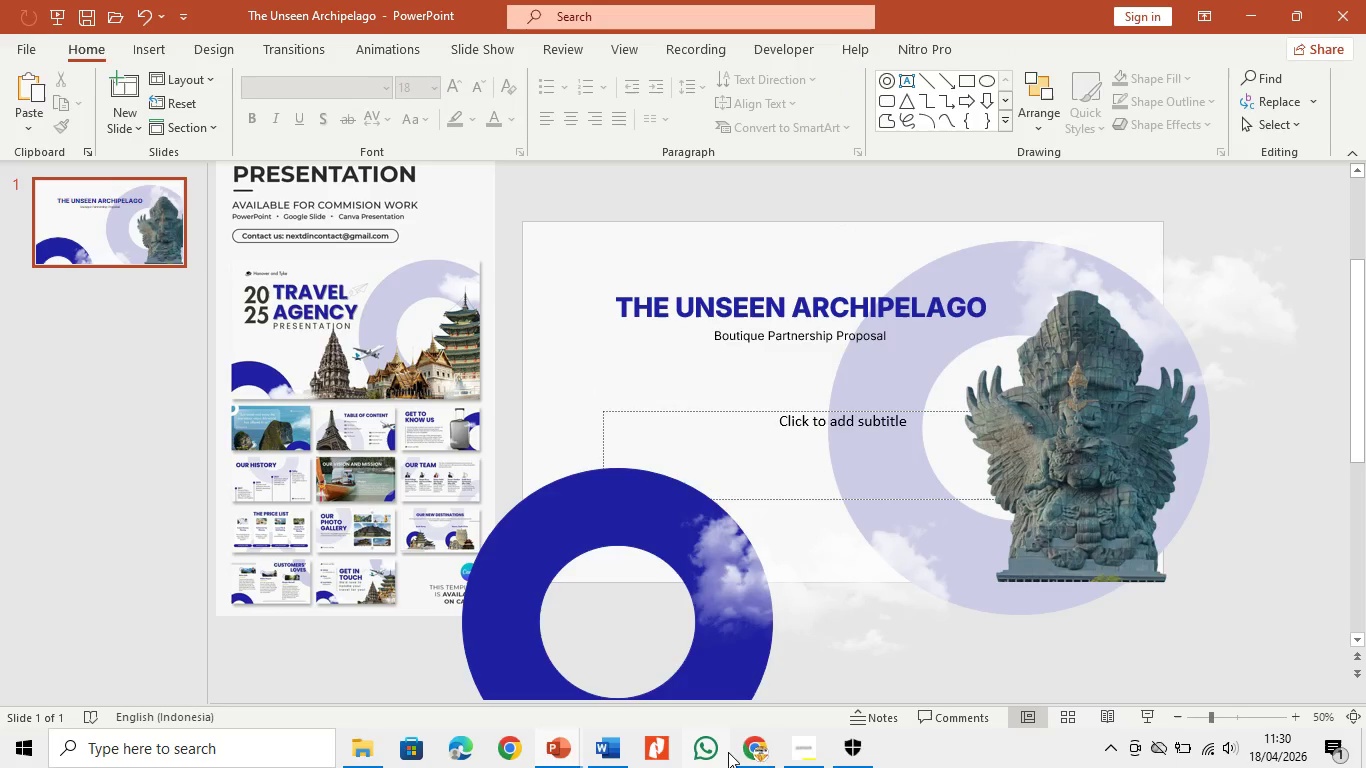 
left_click([754, 750])
 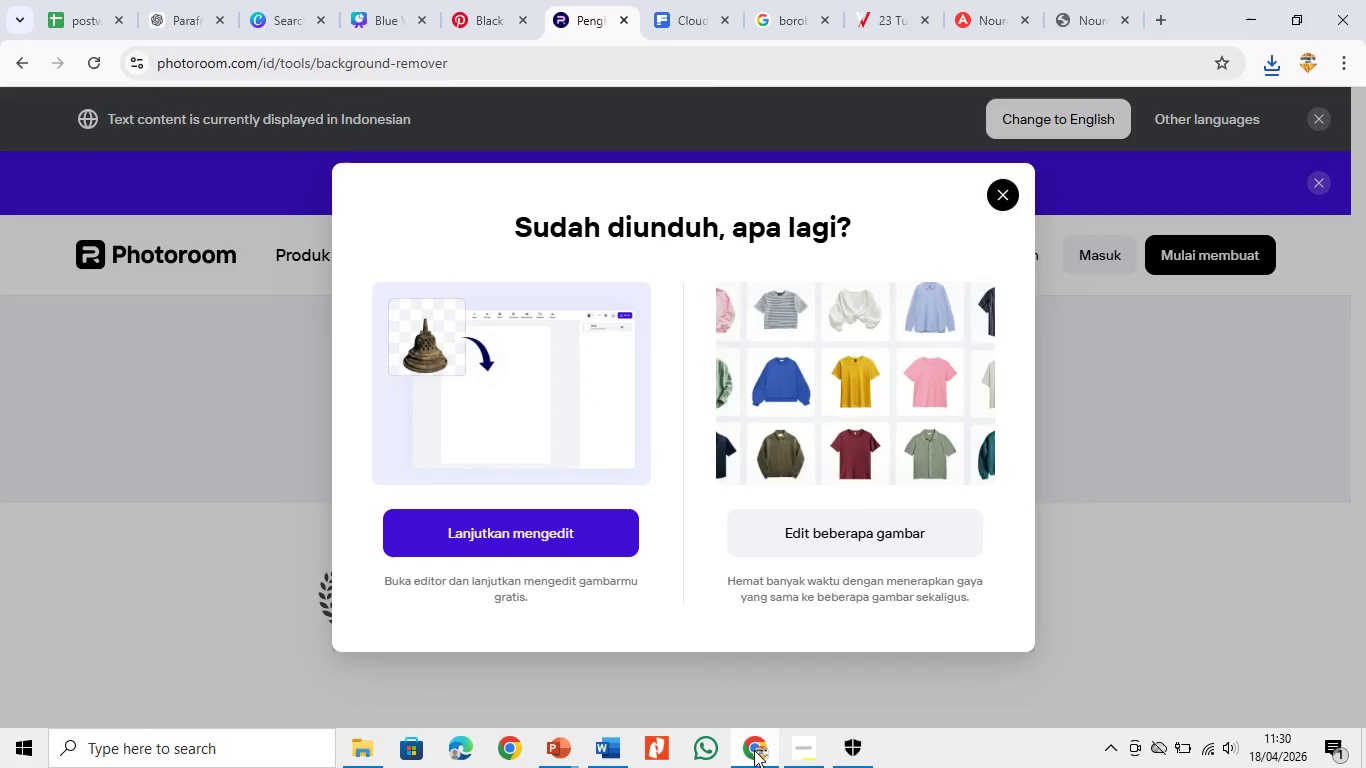 
wait(5.17)
 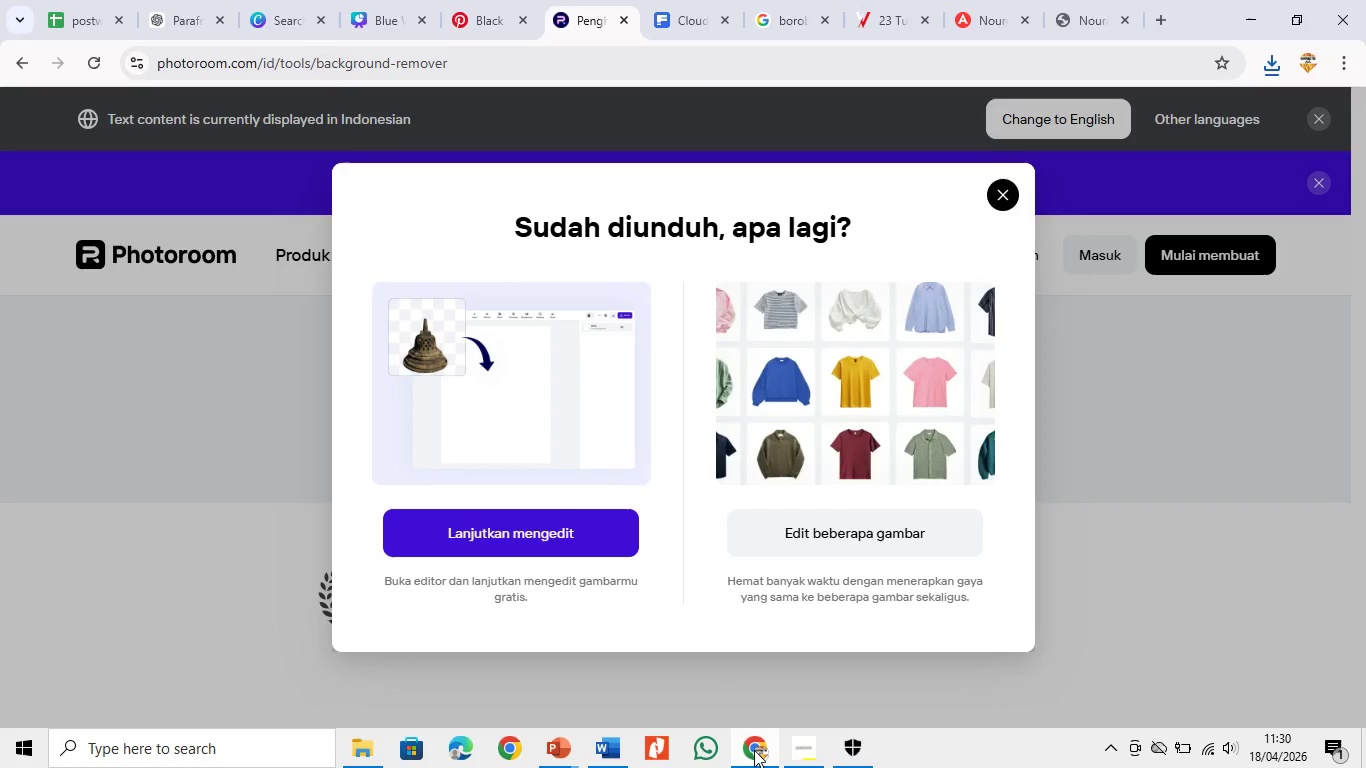 
left_click([1005, 204])
 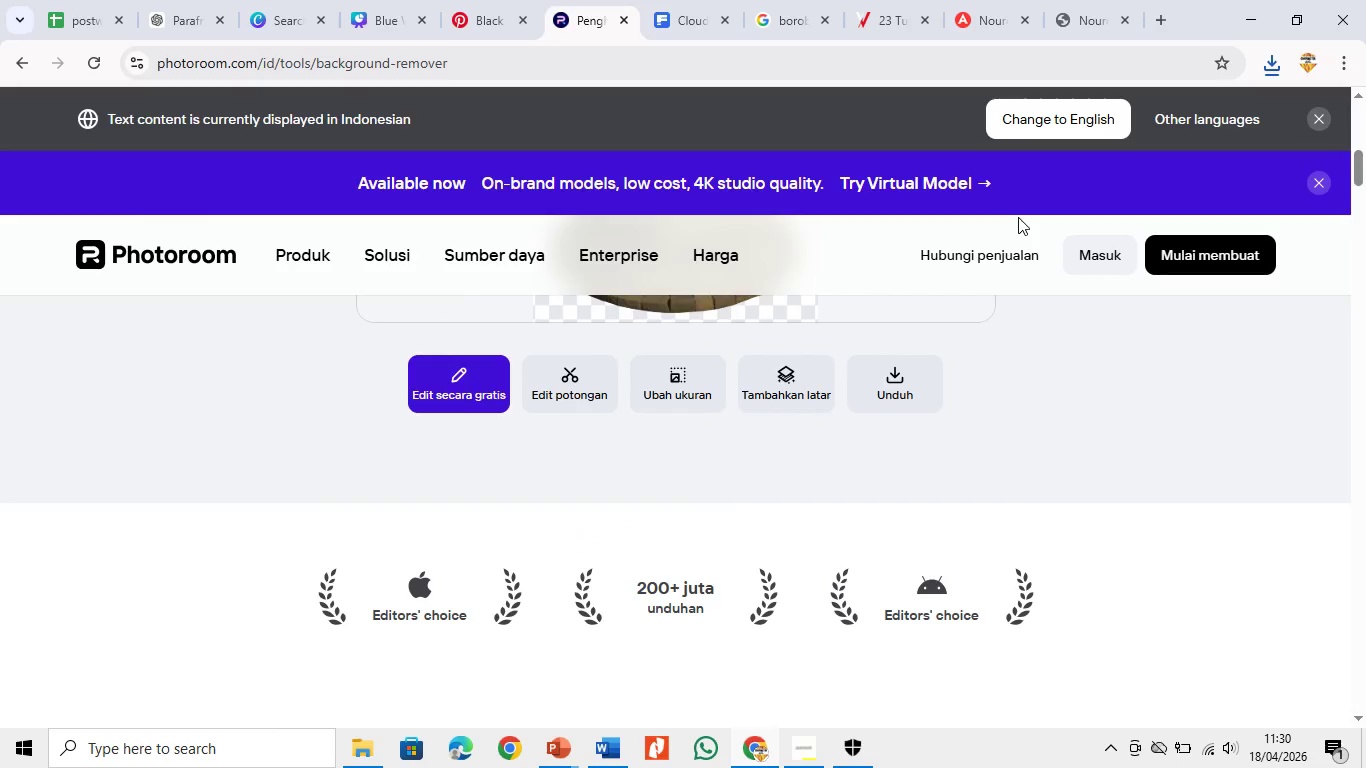 
wait(5.33)
 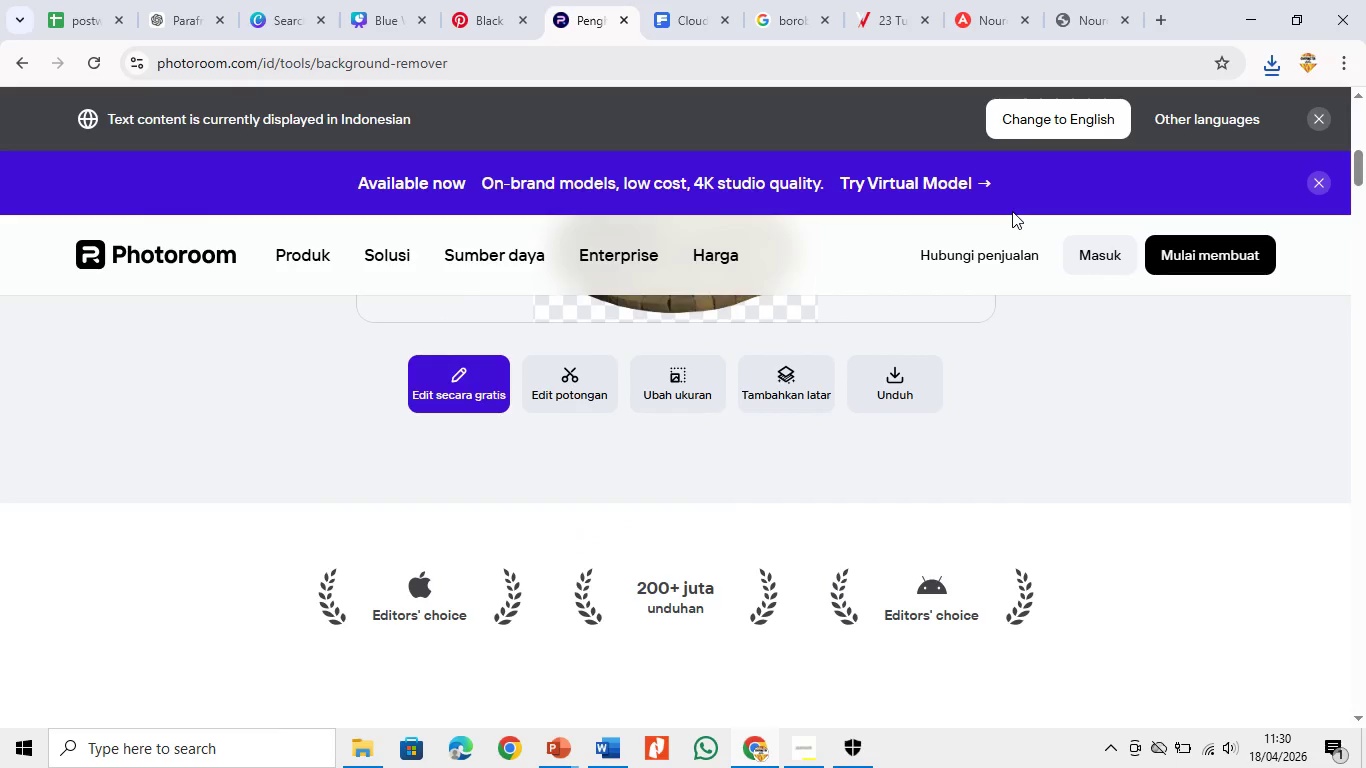 
left_click([1365, 162])
 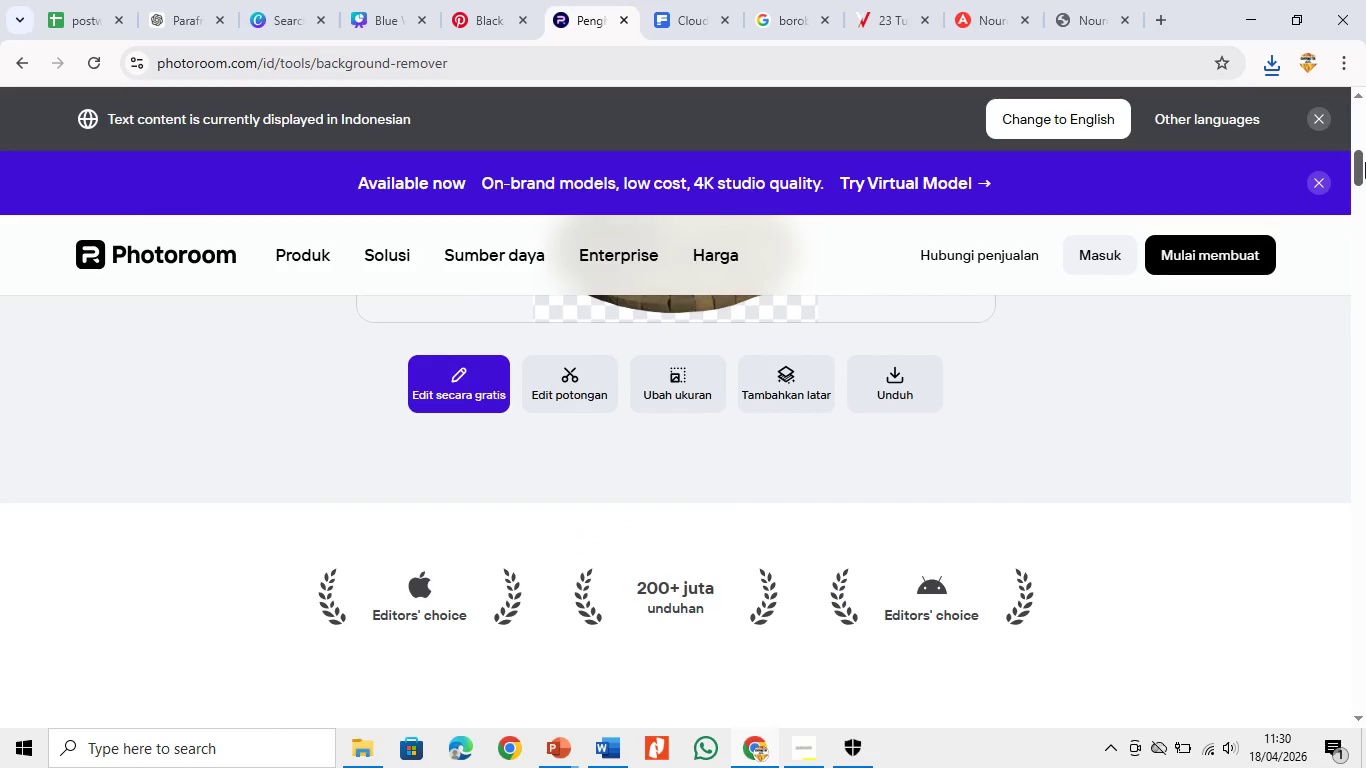 
scroll: coordinate [793, 549], scroll_direction: up, amount: 9.0
 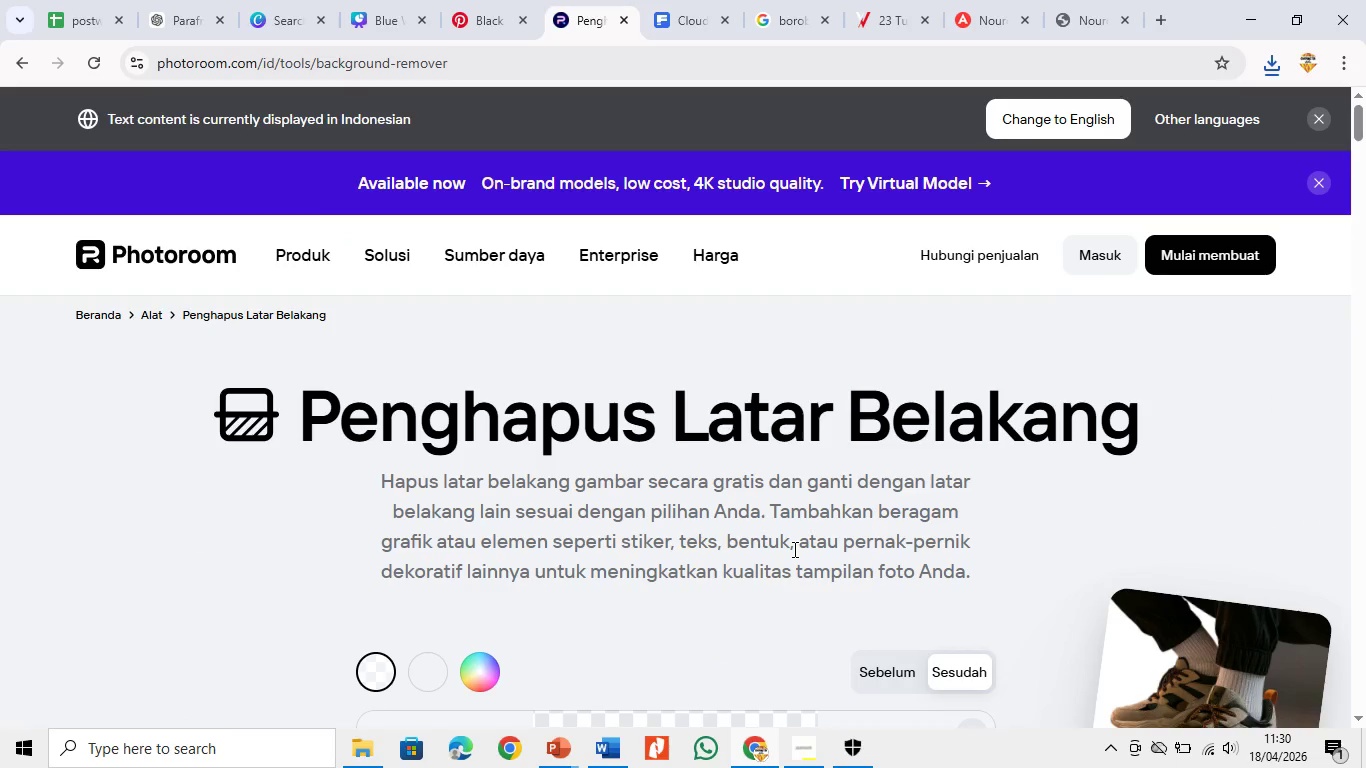 
scroll: coordinate [793, 549], scroll_direction: none, amount: 0.0
 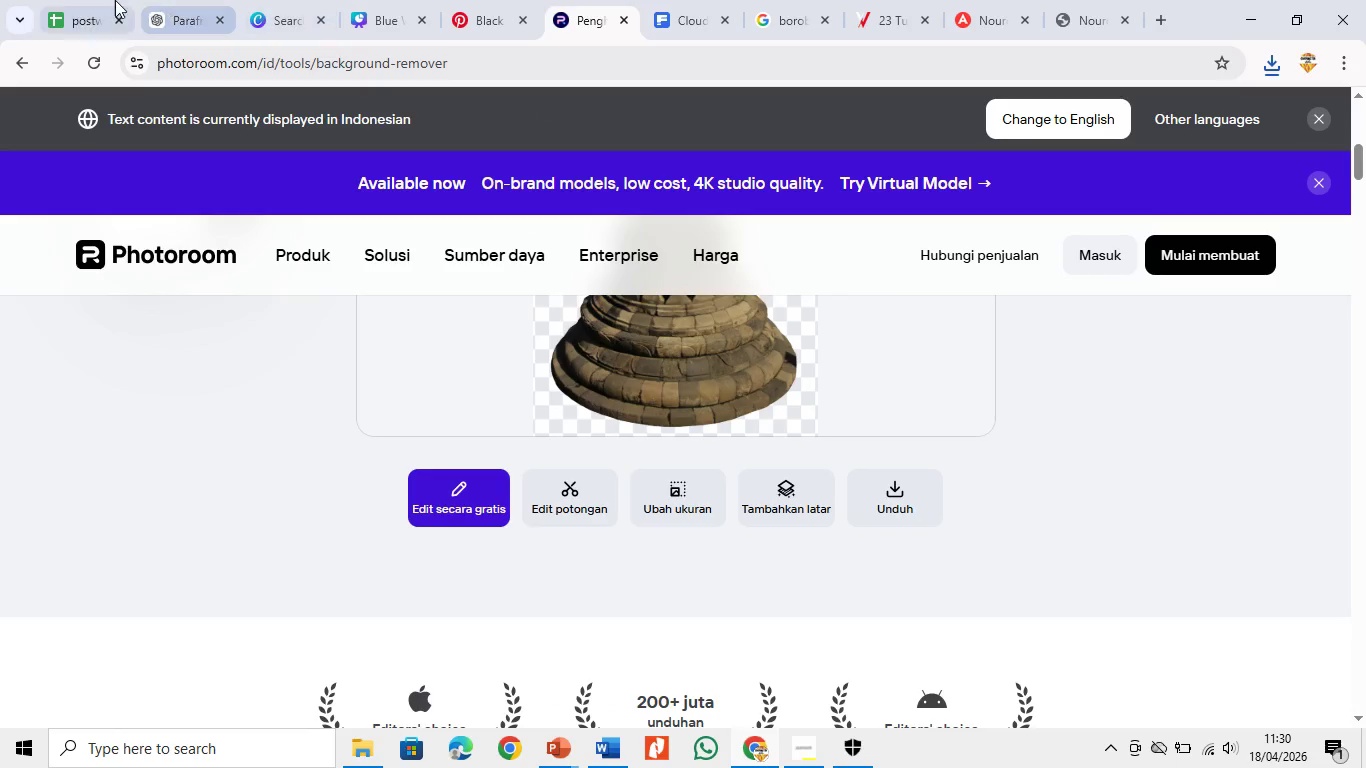 
double_click([146, 3])
 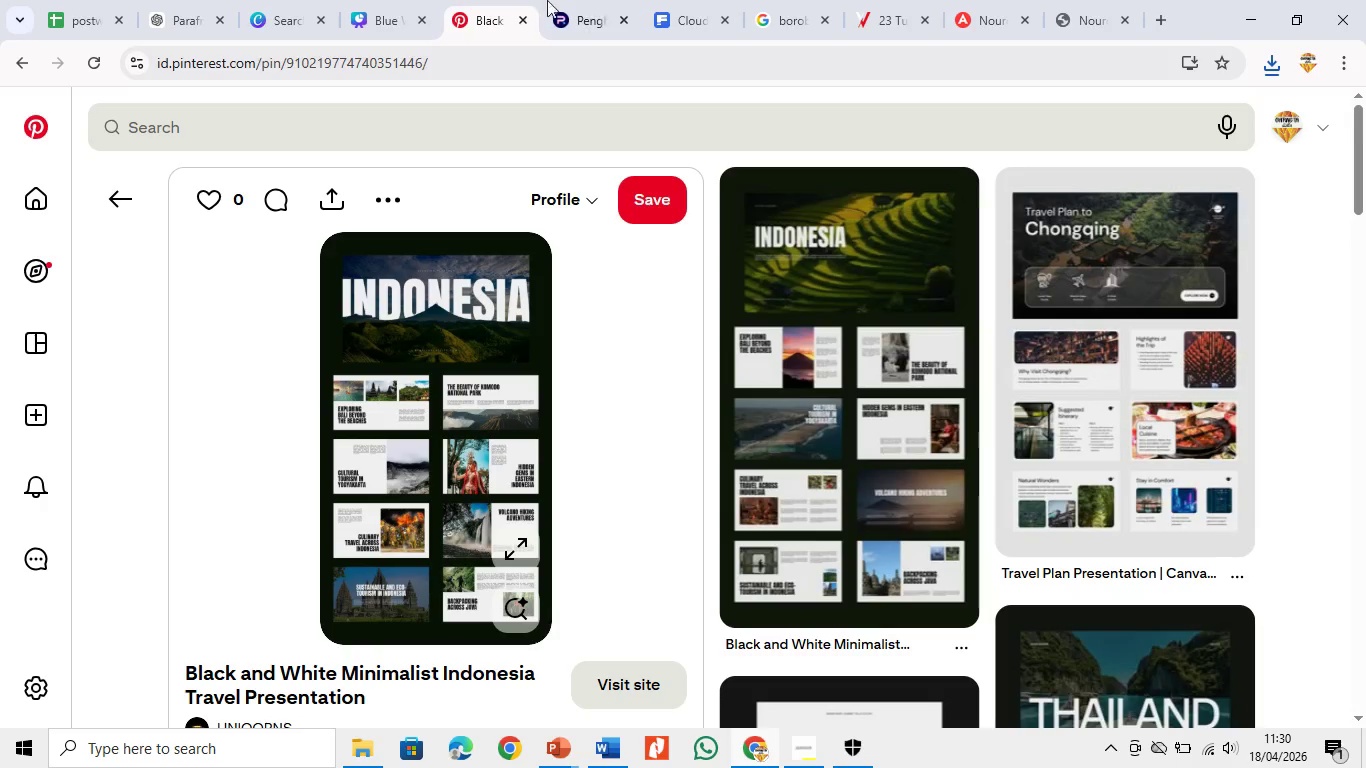 
double_click([574, 0])
 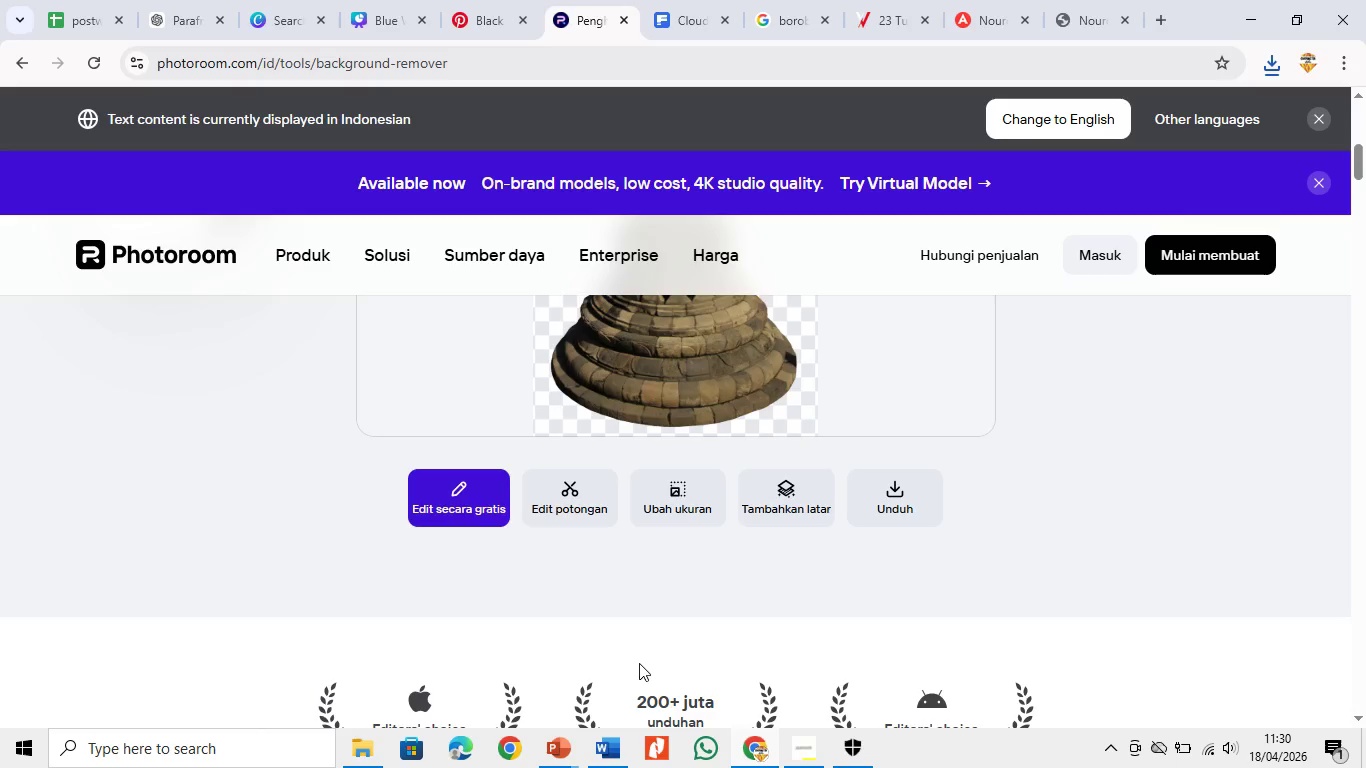 
scroll: coordinate [640, 669], scroll_direction: up, amount: 4.0
 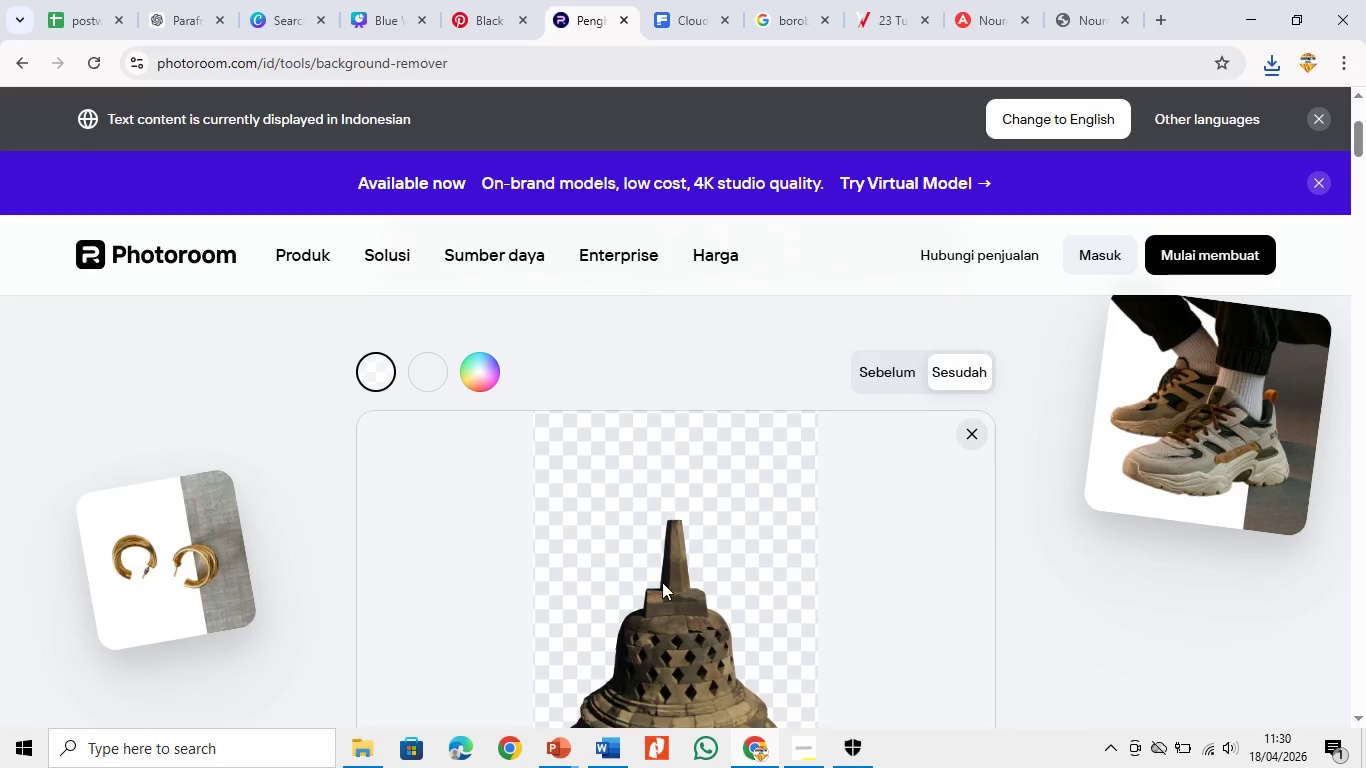 
scroll: coordinate [670, 564], scroll_direction: down, amount: 5.0
 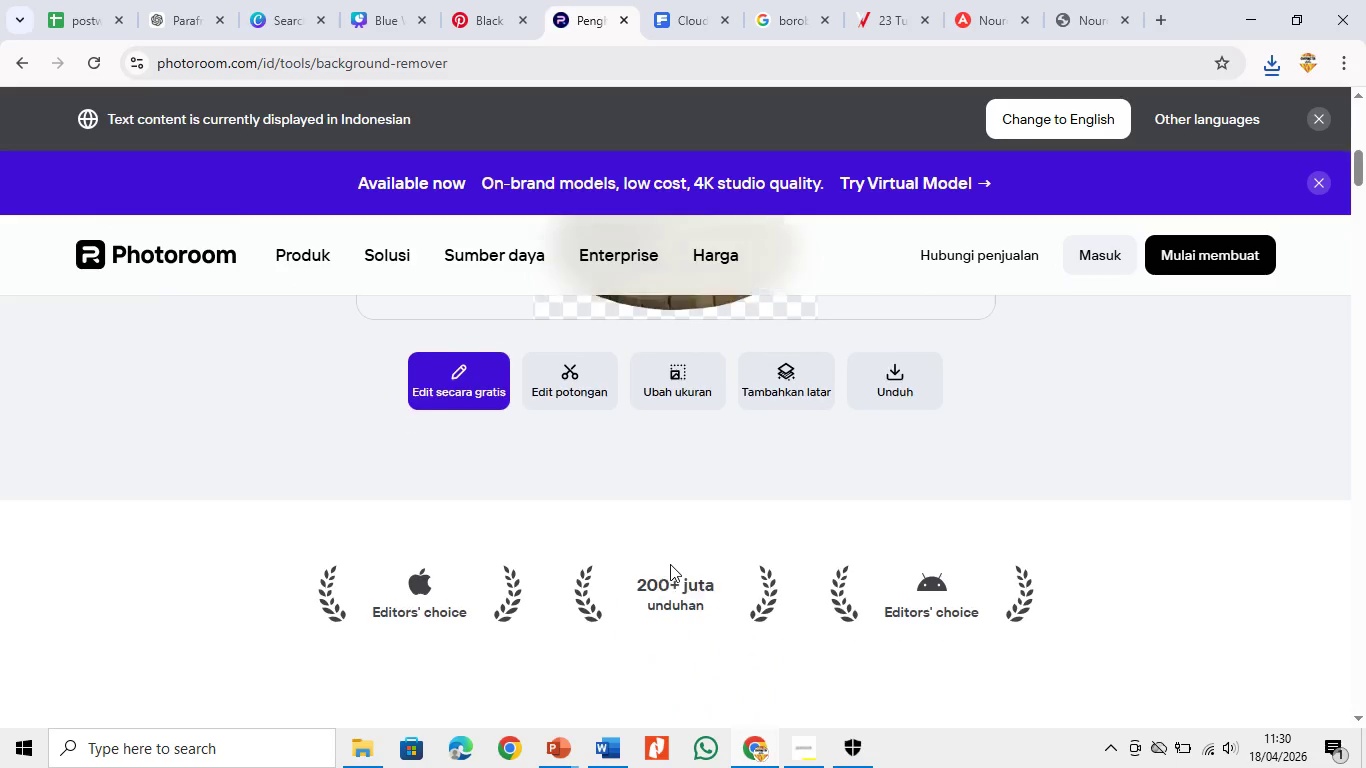 
scroll: coordinate [670, 564], scroll_direction: up, amount: 7.0
 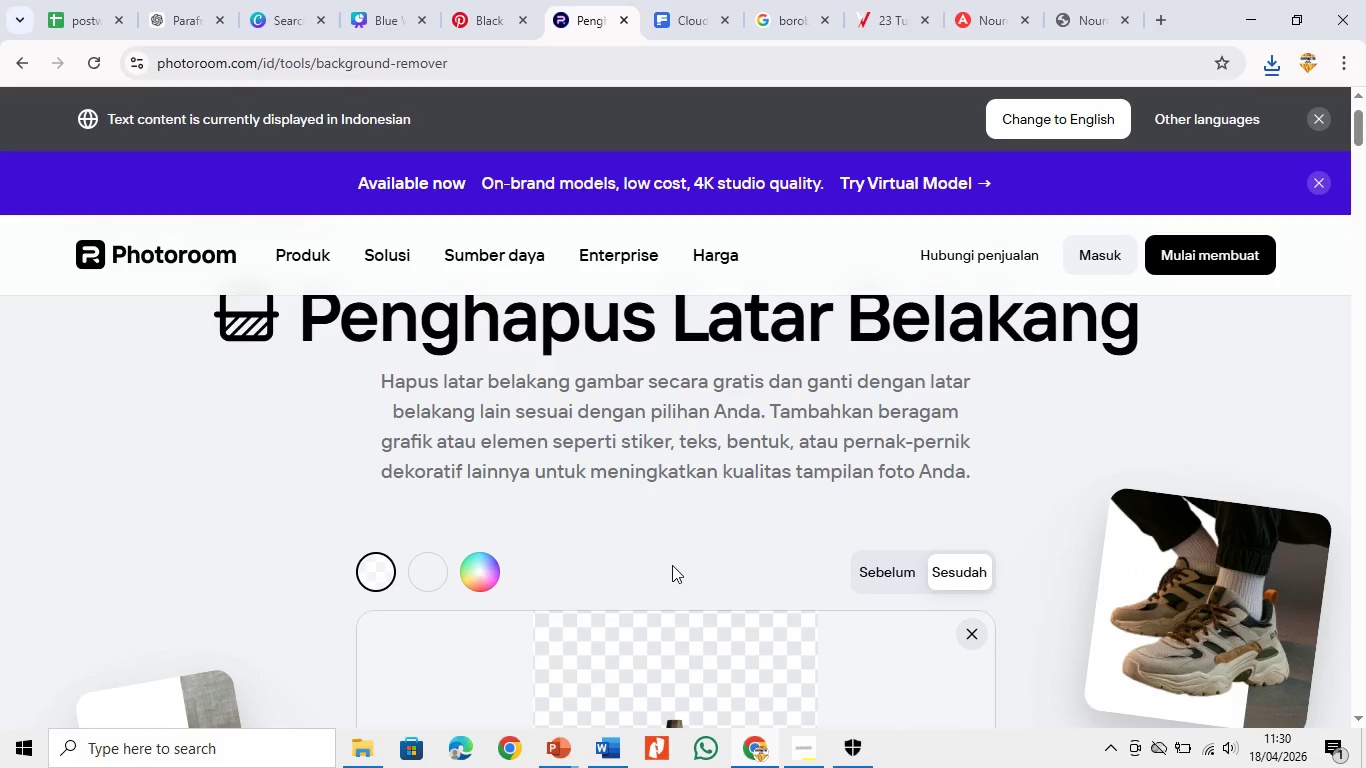 
scroll: coordinate [672, 565], scroll_direction: down, amount: 7.0
 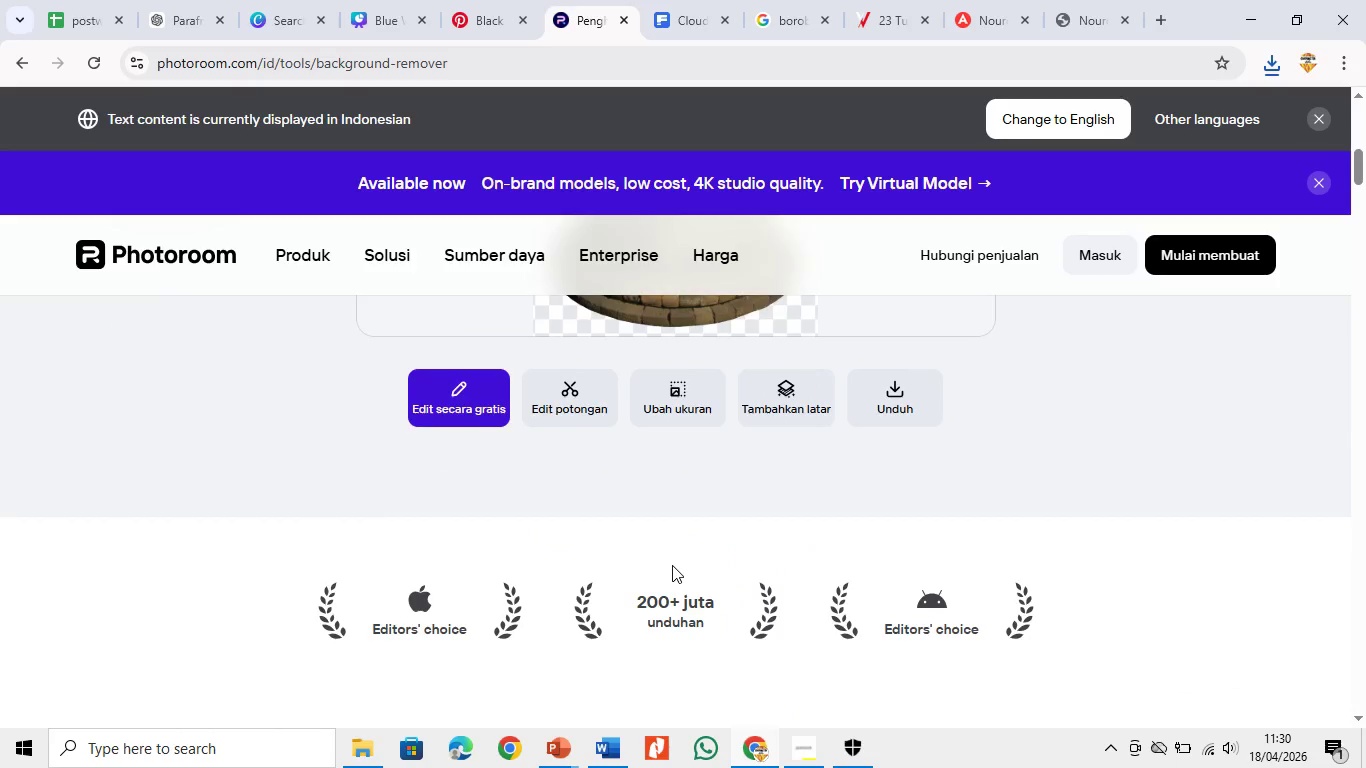 
scroll: coordinate [672, 565], scroll_direction: up, amount: 5.0
 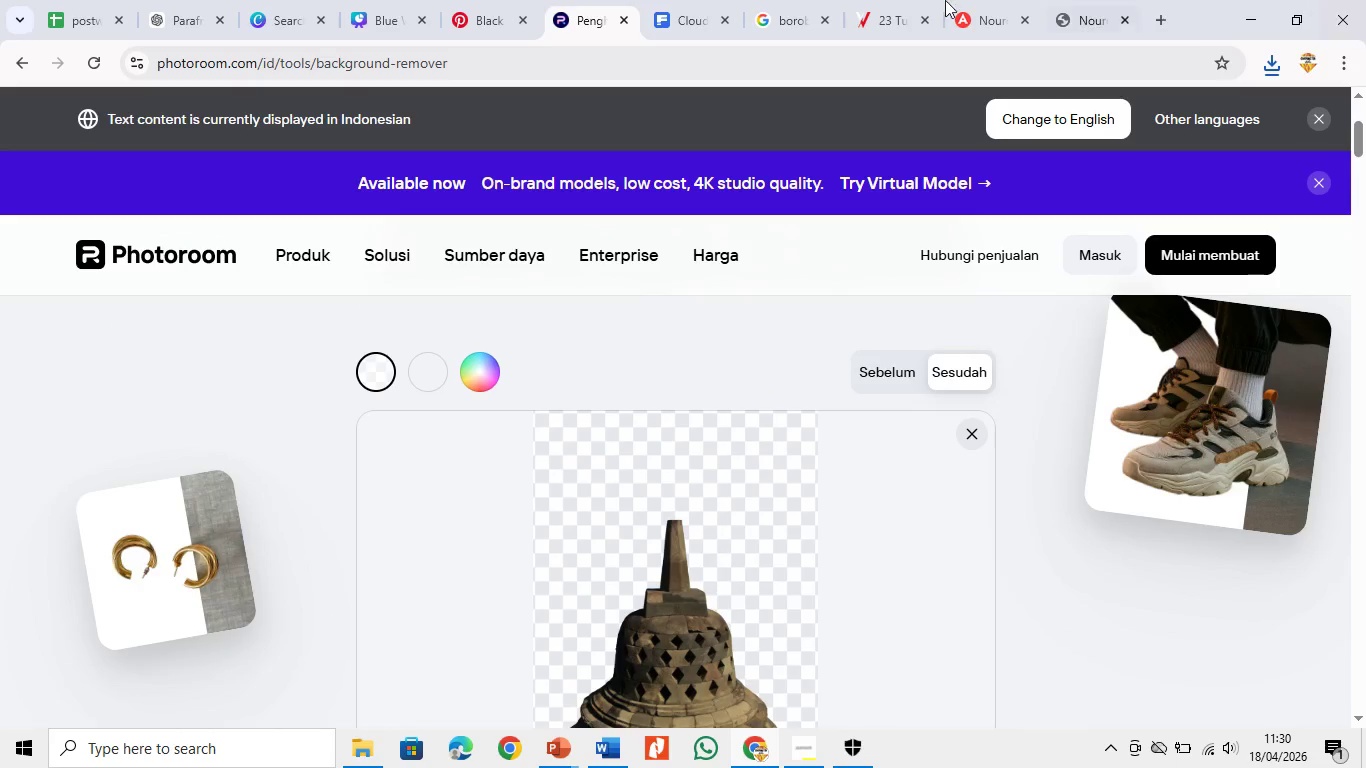 
mouse_move([680, 4])
 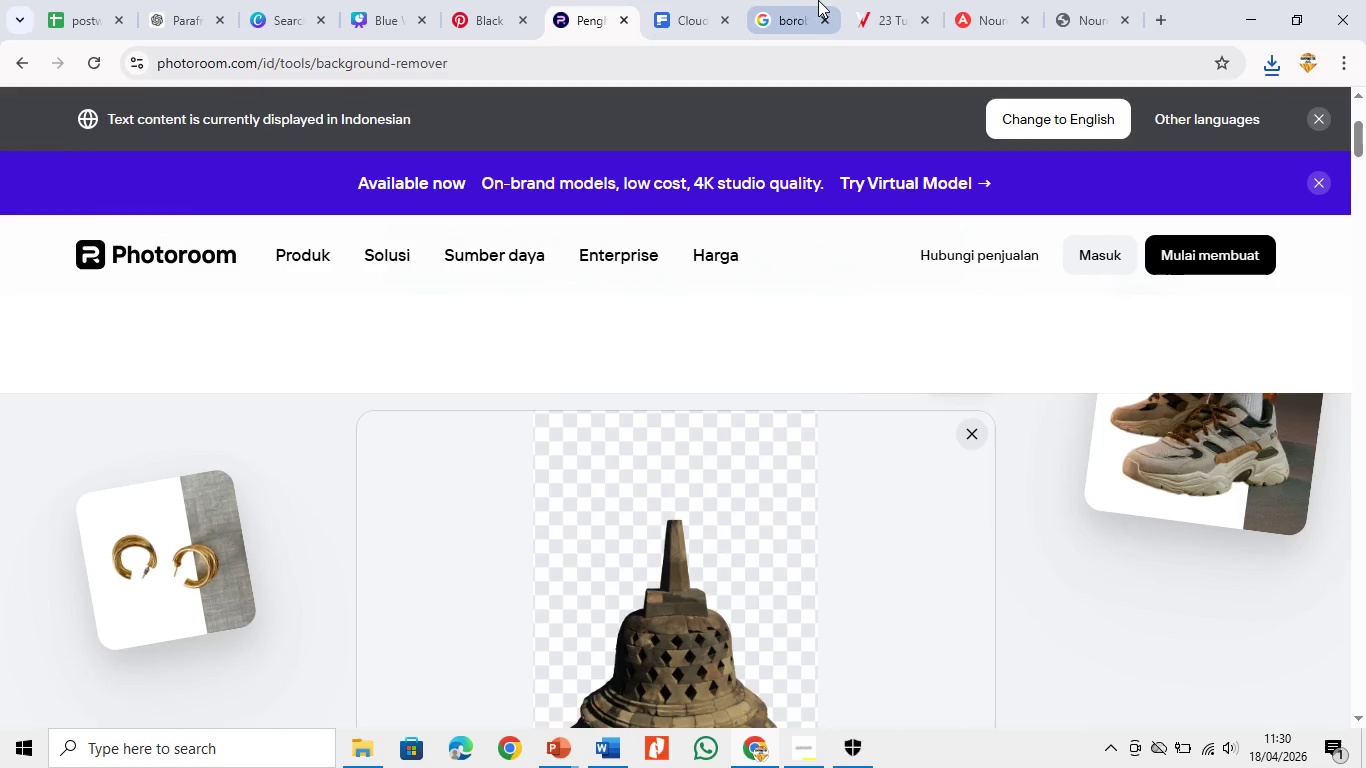 
left_click([770, 0])
 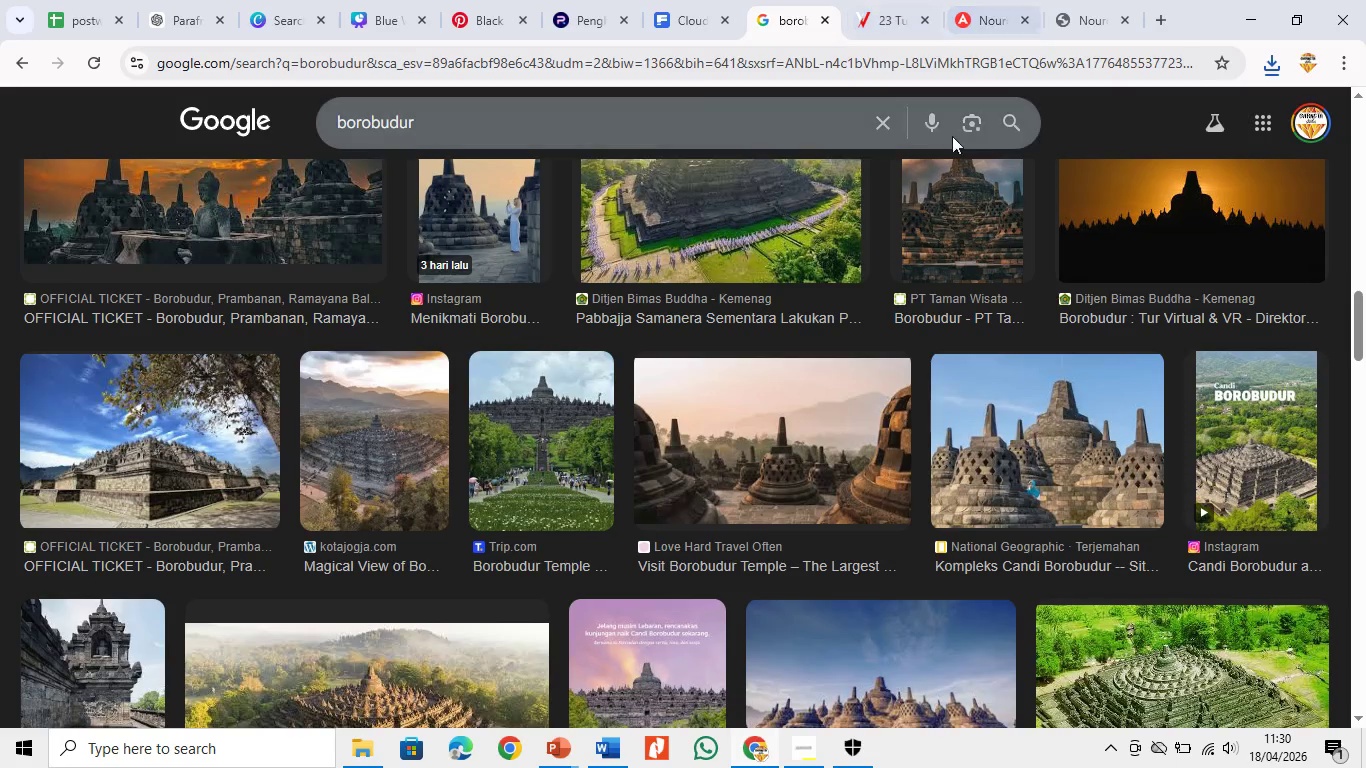 
scroll: coordinate [969, 302], scroll_direction: up, amount: 26.0
 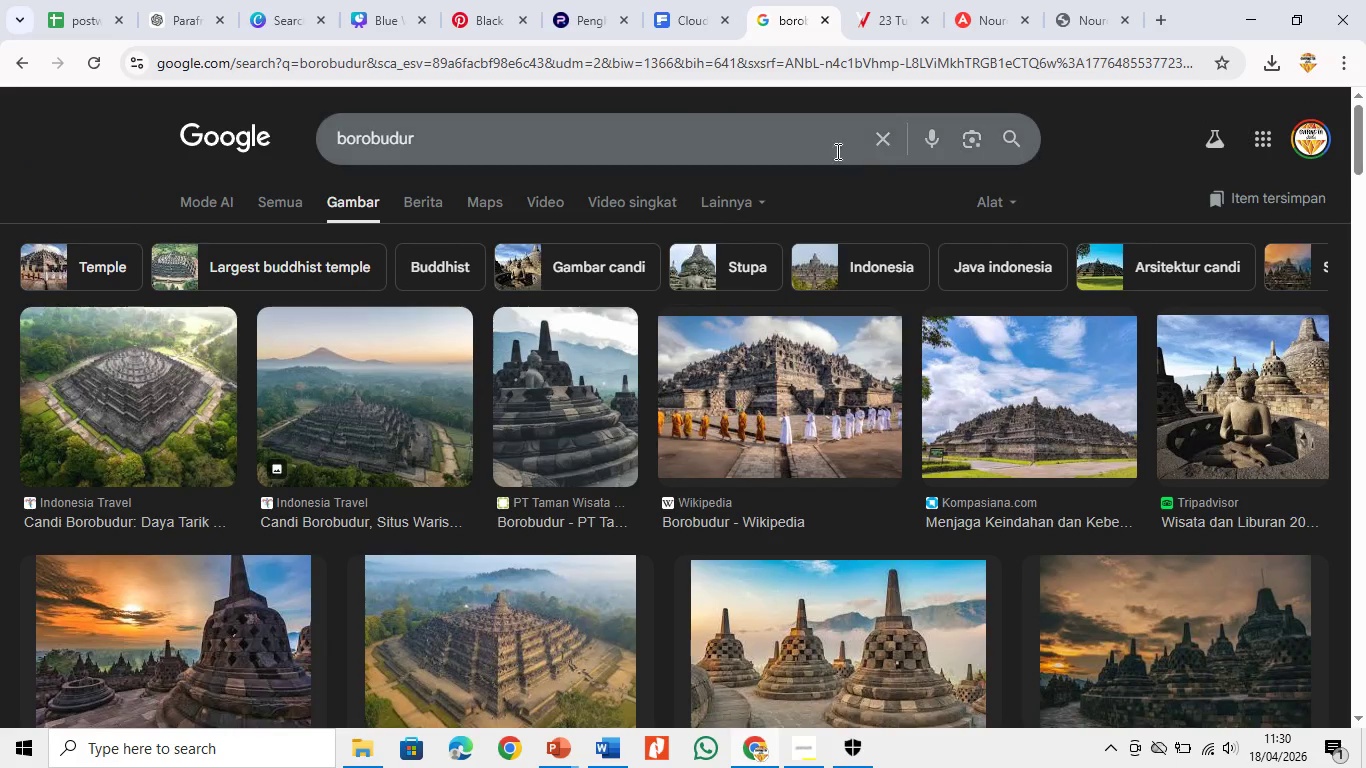 
left_click([884, 135])
 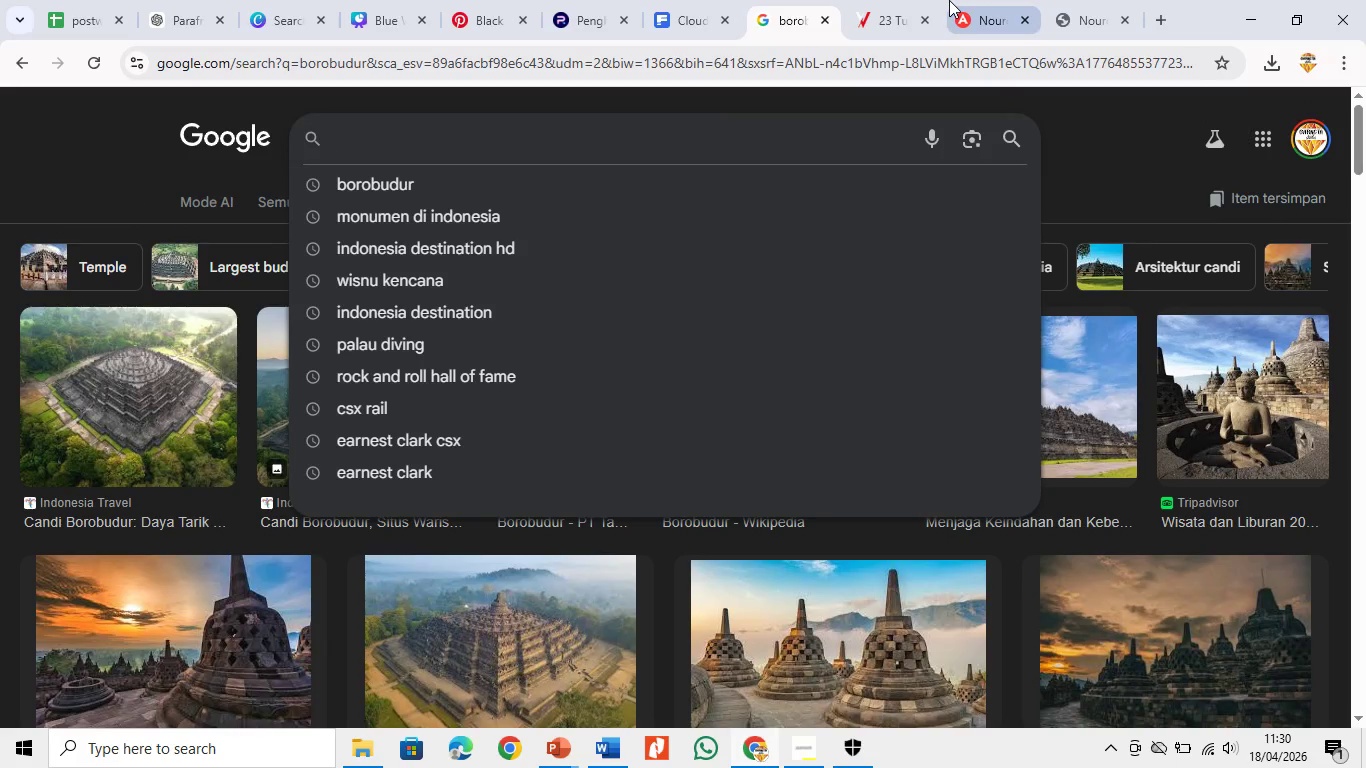 
type(indonesian icon)
 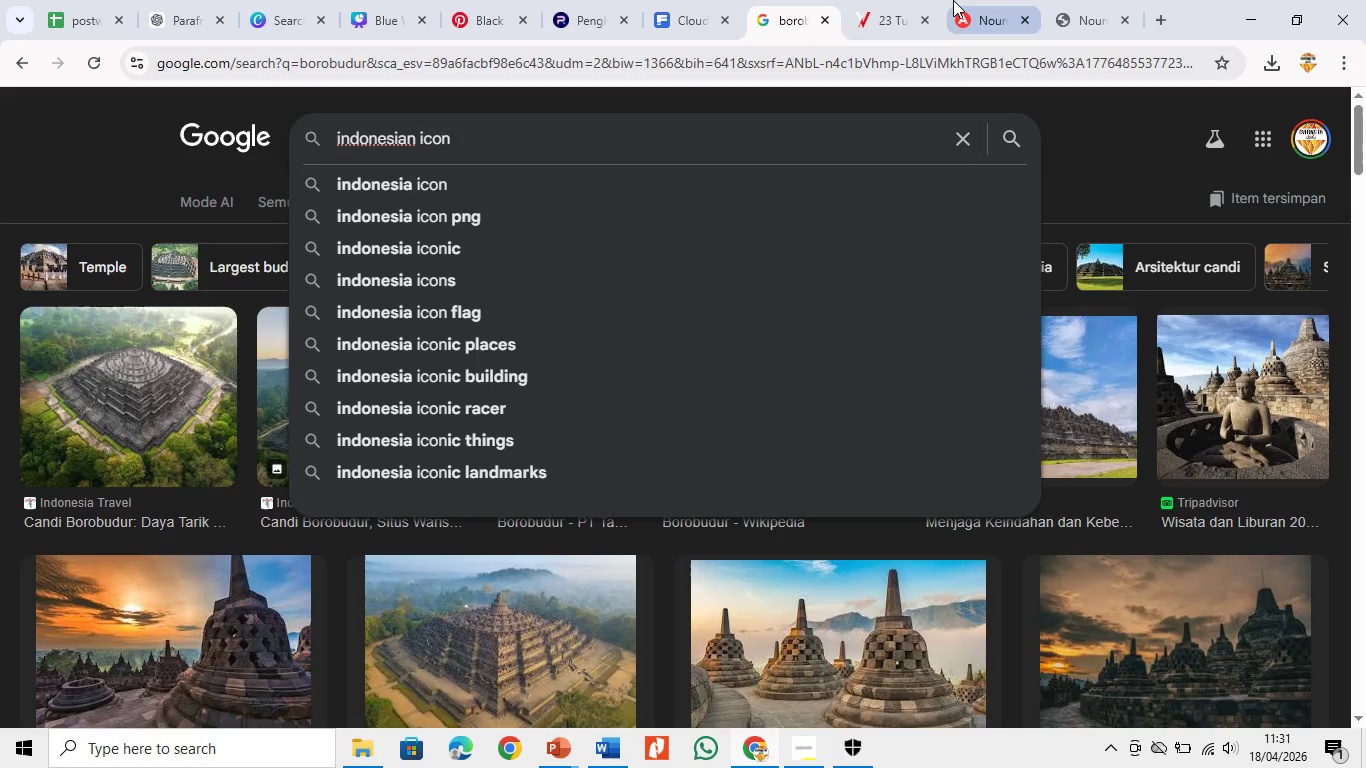 
key(ArrowDown)
 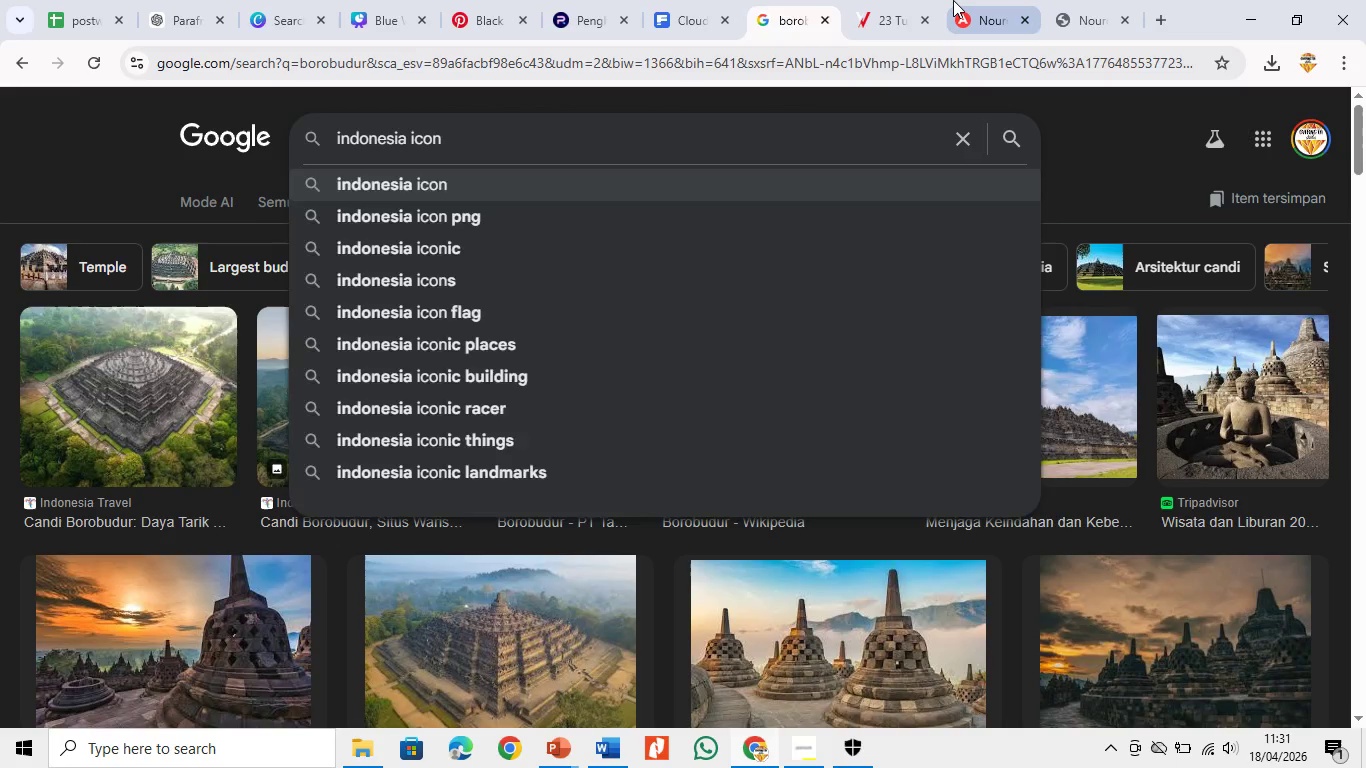 
key(Enter)
 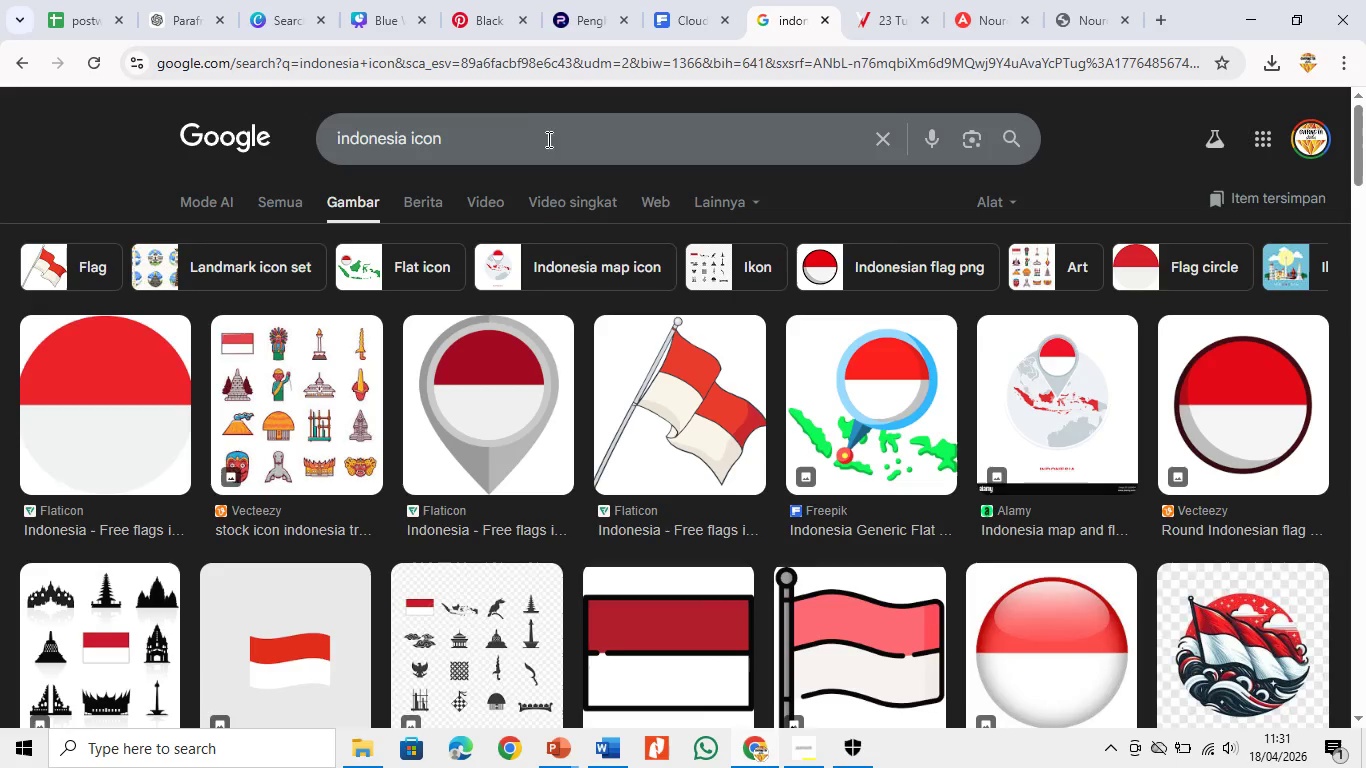 
left_click([721, 145])
 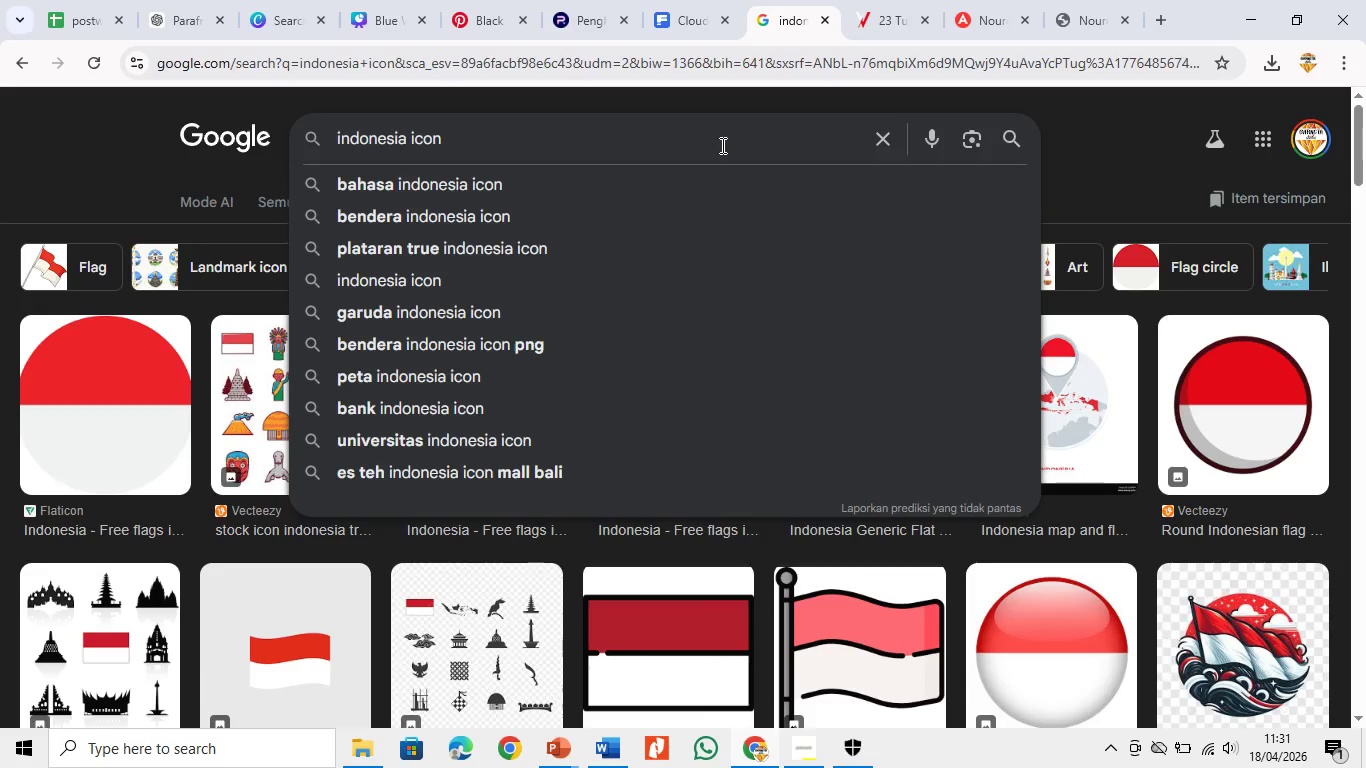 
type( destination)
 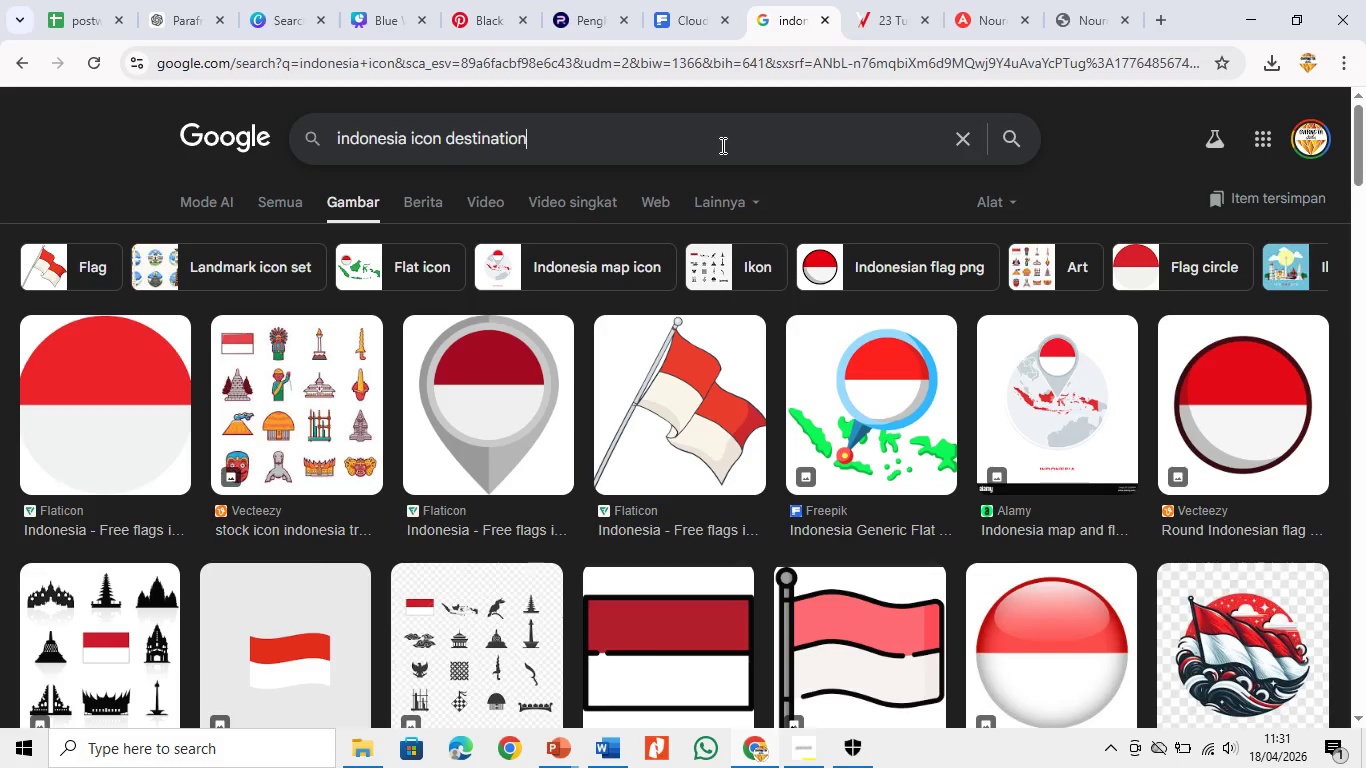 
key(Enter)
 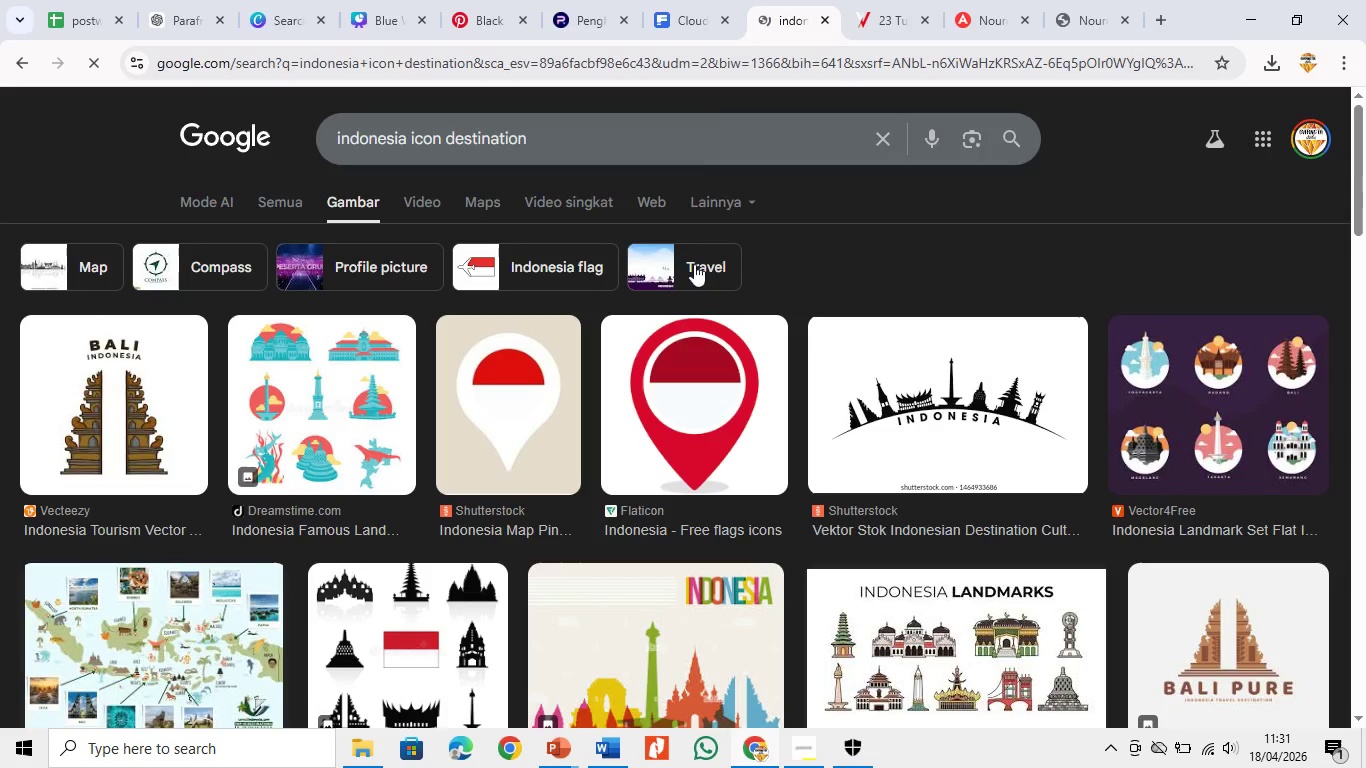 
scroll: coordinate [656, 430], scroll_direction: down, amount: 1.0
 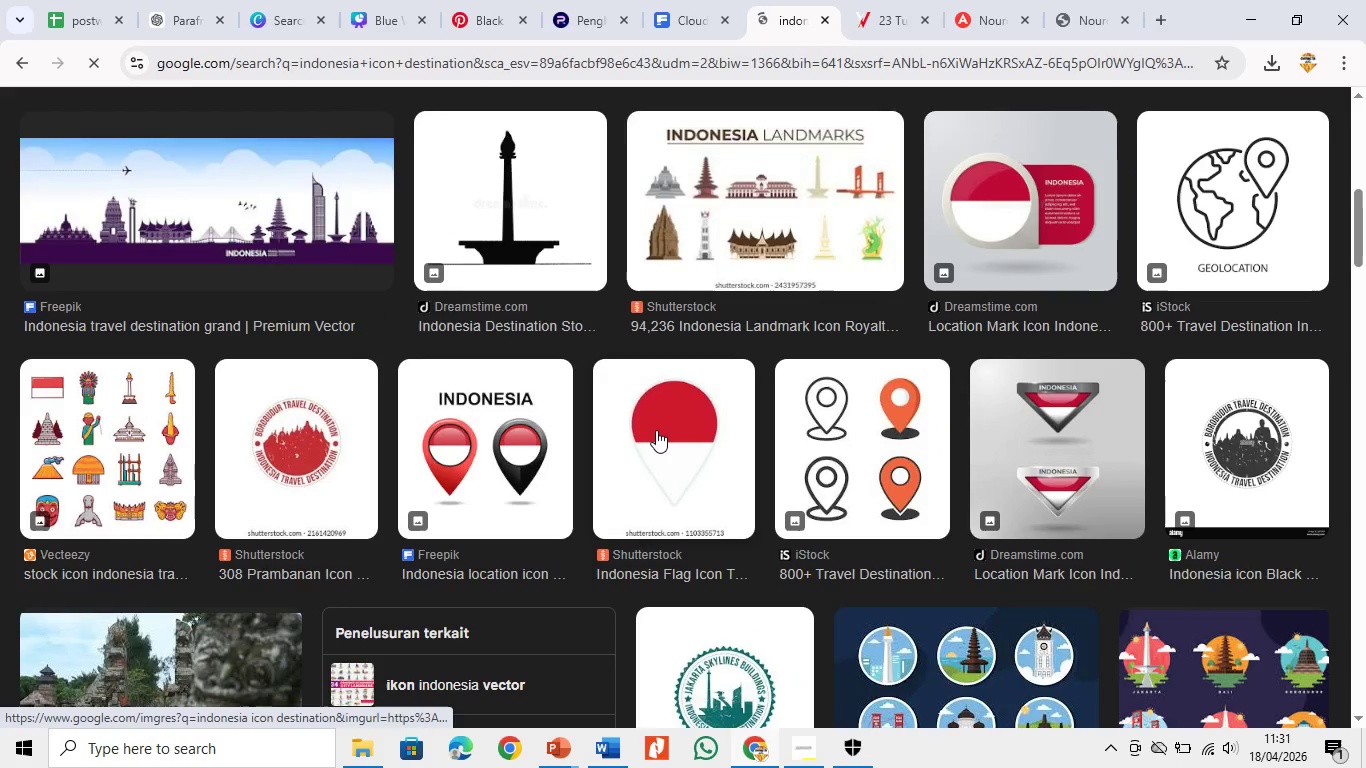 
scroll: coordinate [656, 430], scroll_direction: none, amount: 0.0
 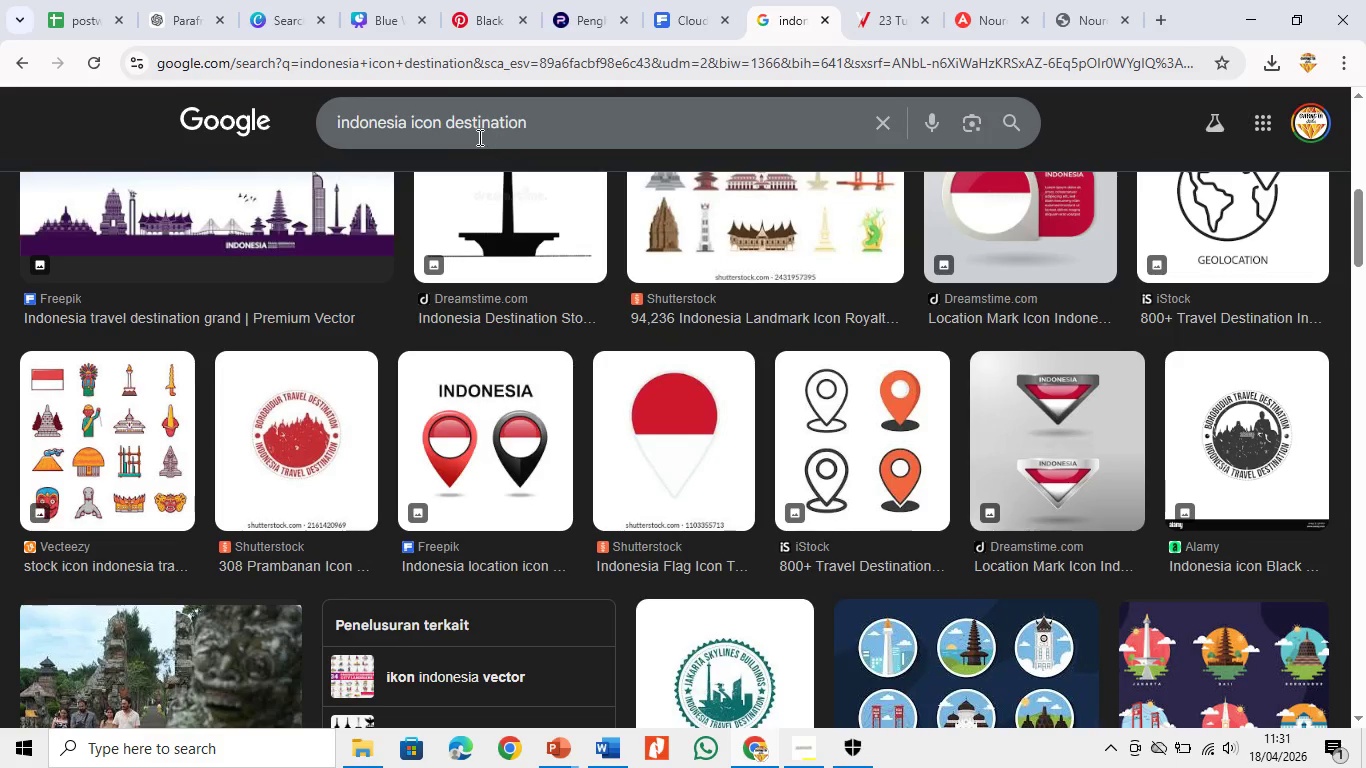 
left_click([440, 127])
 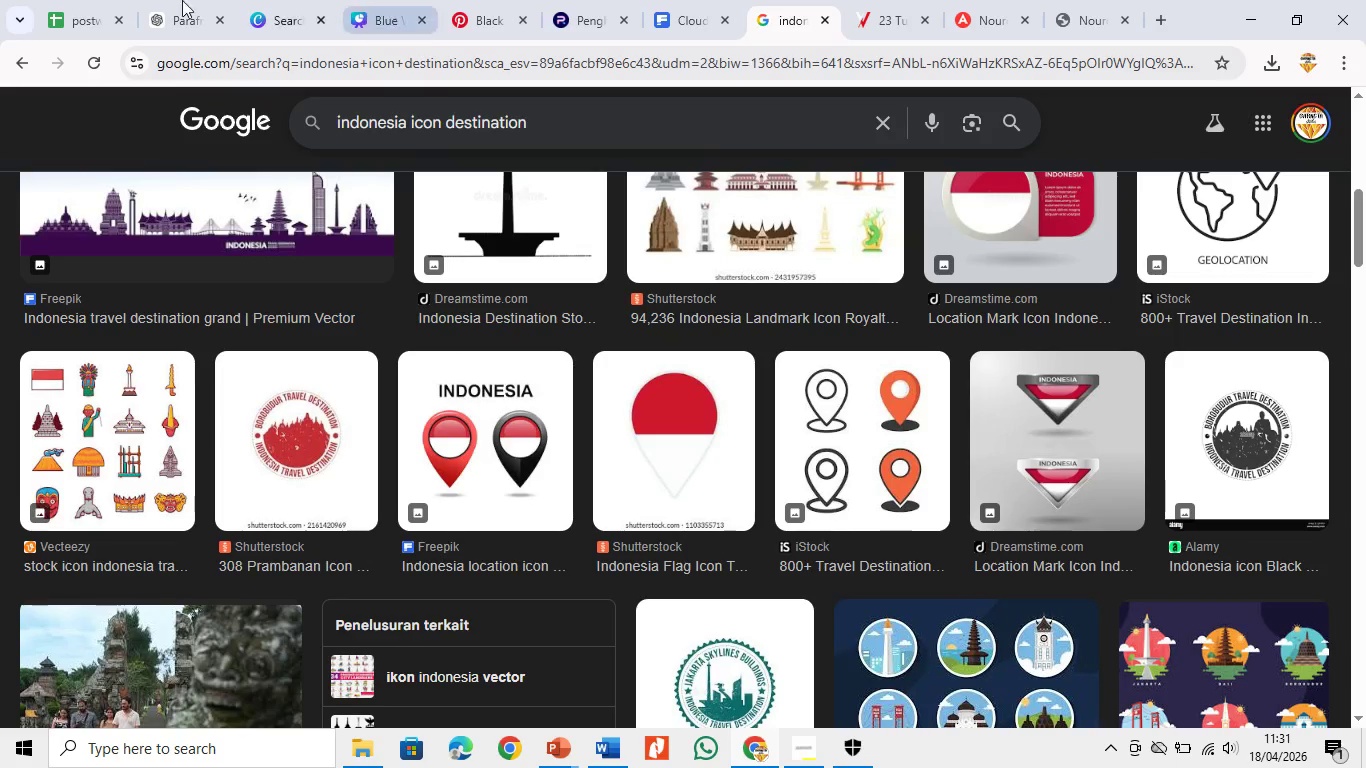 
left_click([17, 58])
 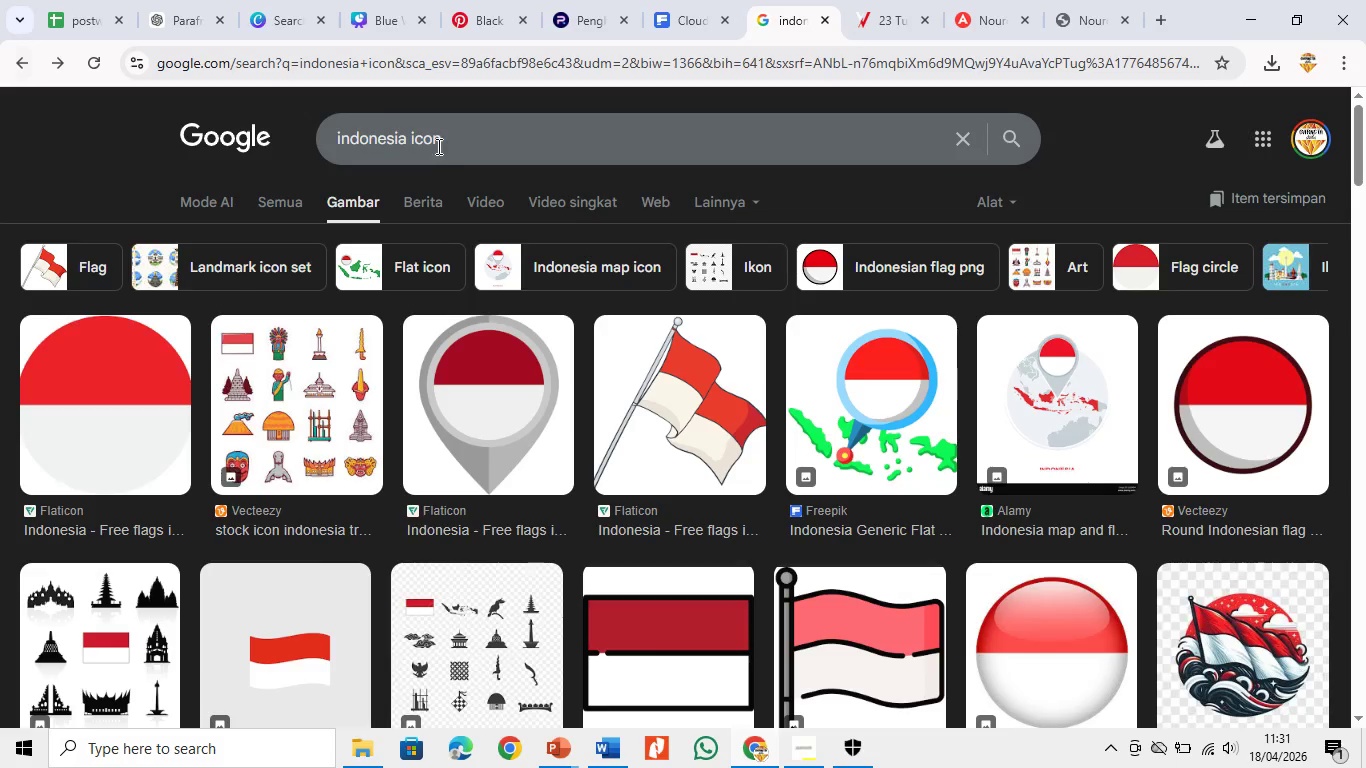 
left_click_drag(start_coordinate=[458, 138], to_coordinate=[400, 138])
 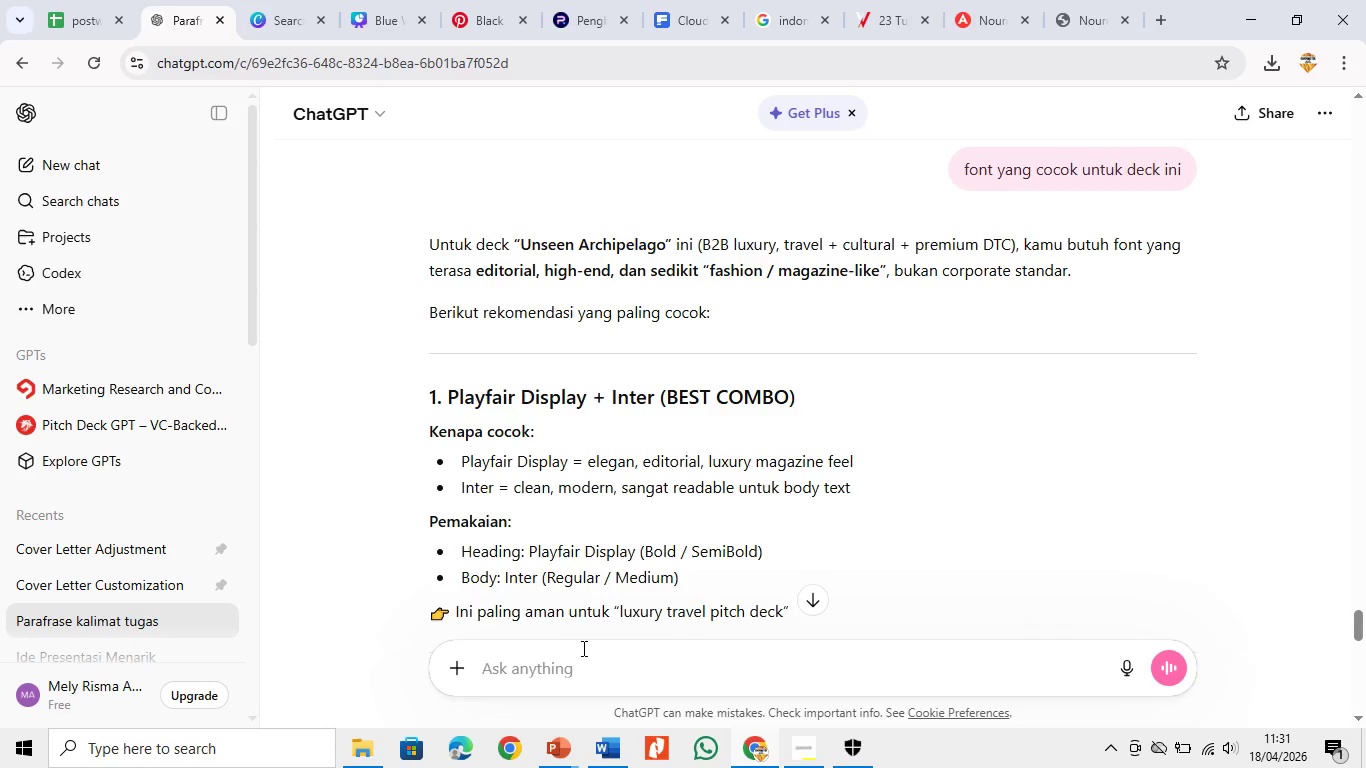 
left_click([595, 673])
 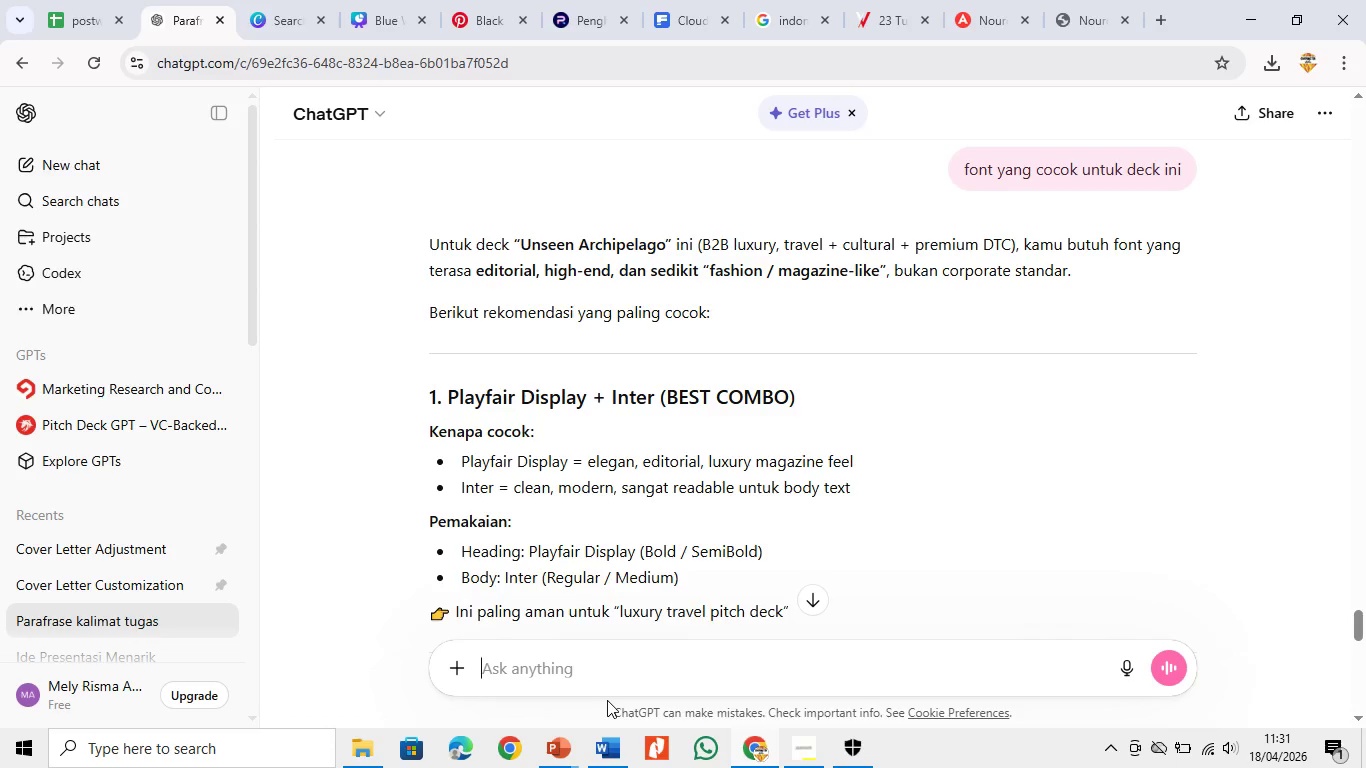 
type(untuk mecari gambar cinamtic keywordnya apa aja)
 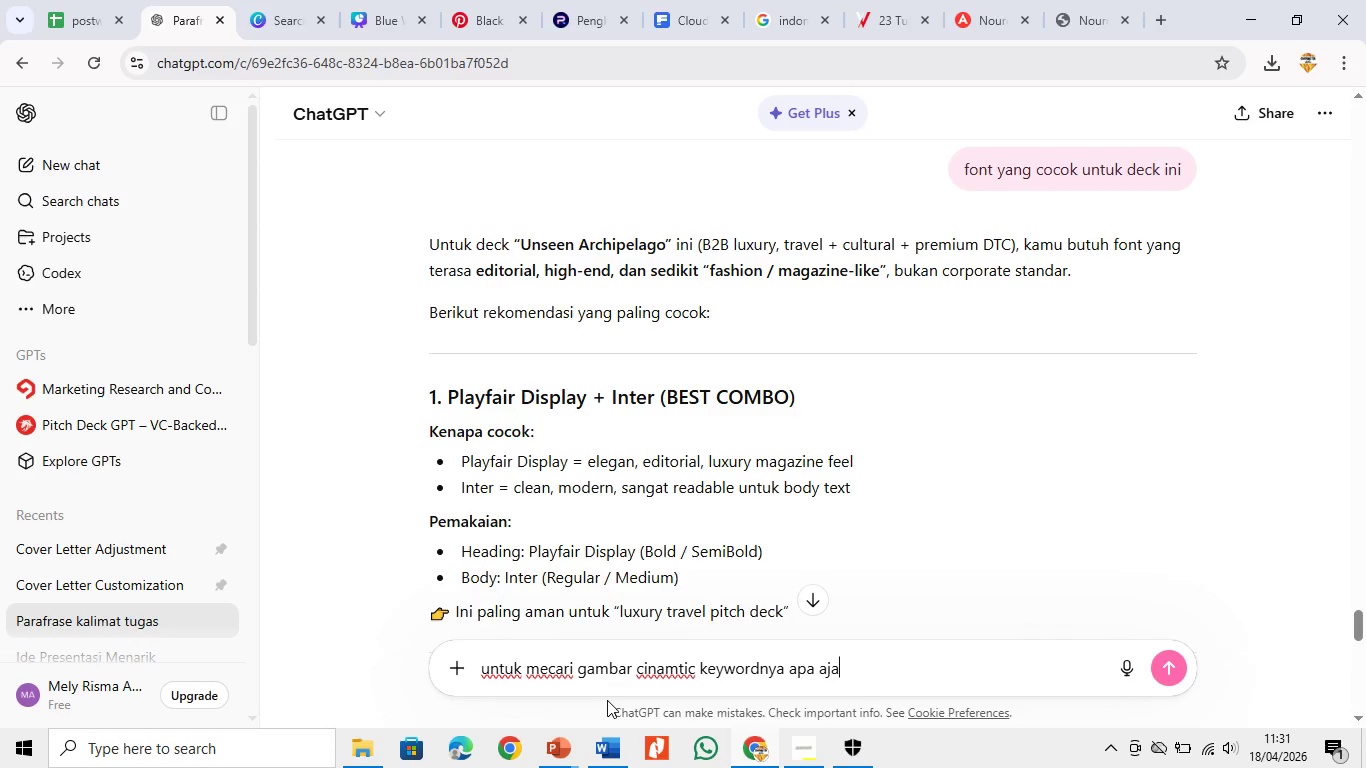 
key(Enter)
 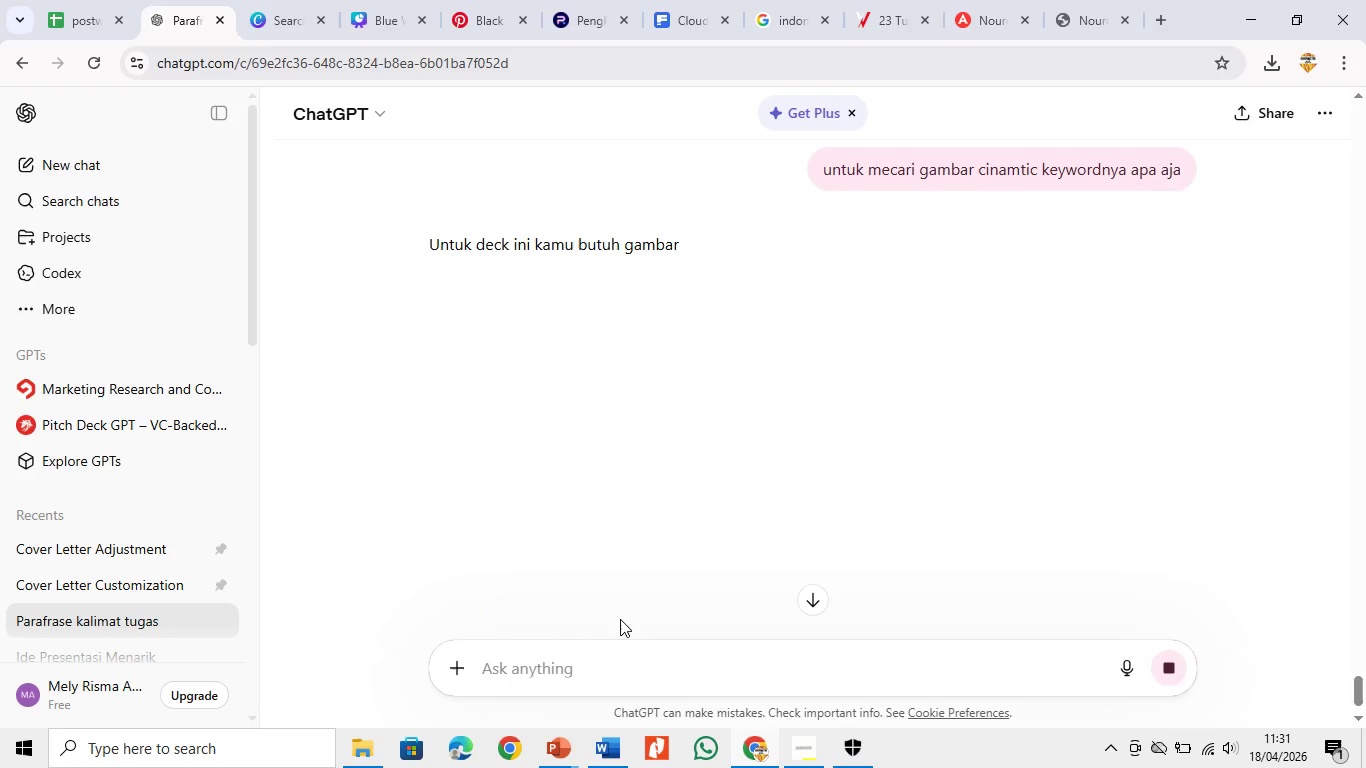 
scroll: coordinate [620, 398], scroll_direction: down, amount: 3.0
 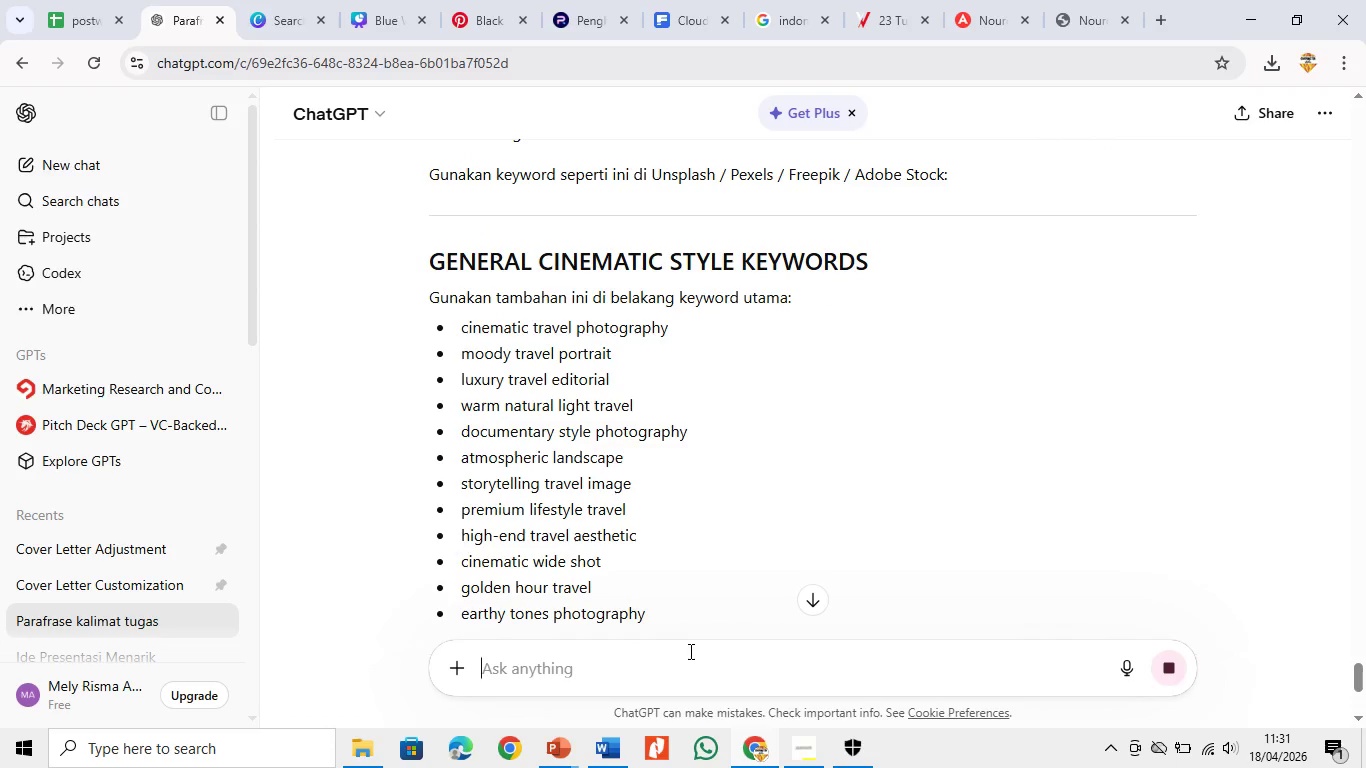 
type(yag )
key(Backspace)
key(Backspace)
type(ng )
 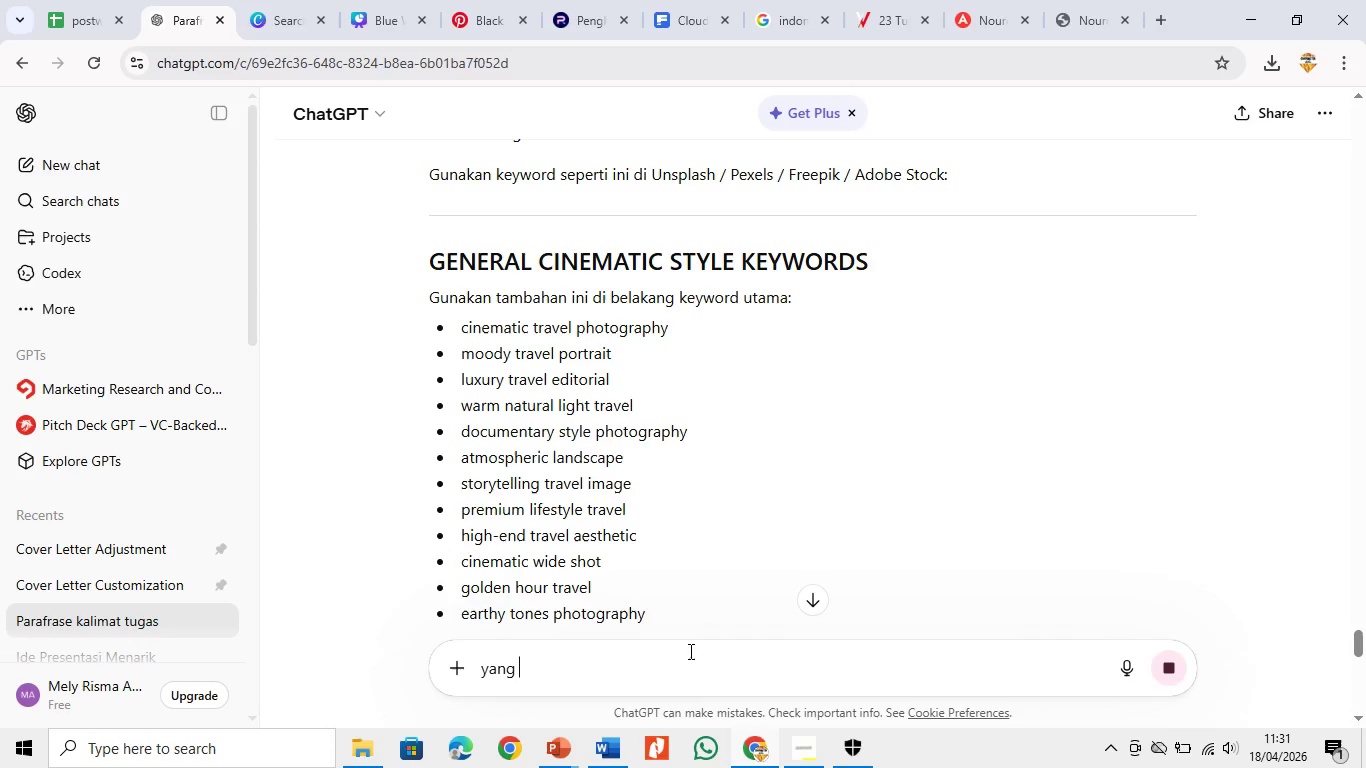 
key(Control+A)
 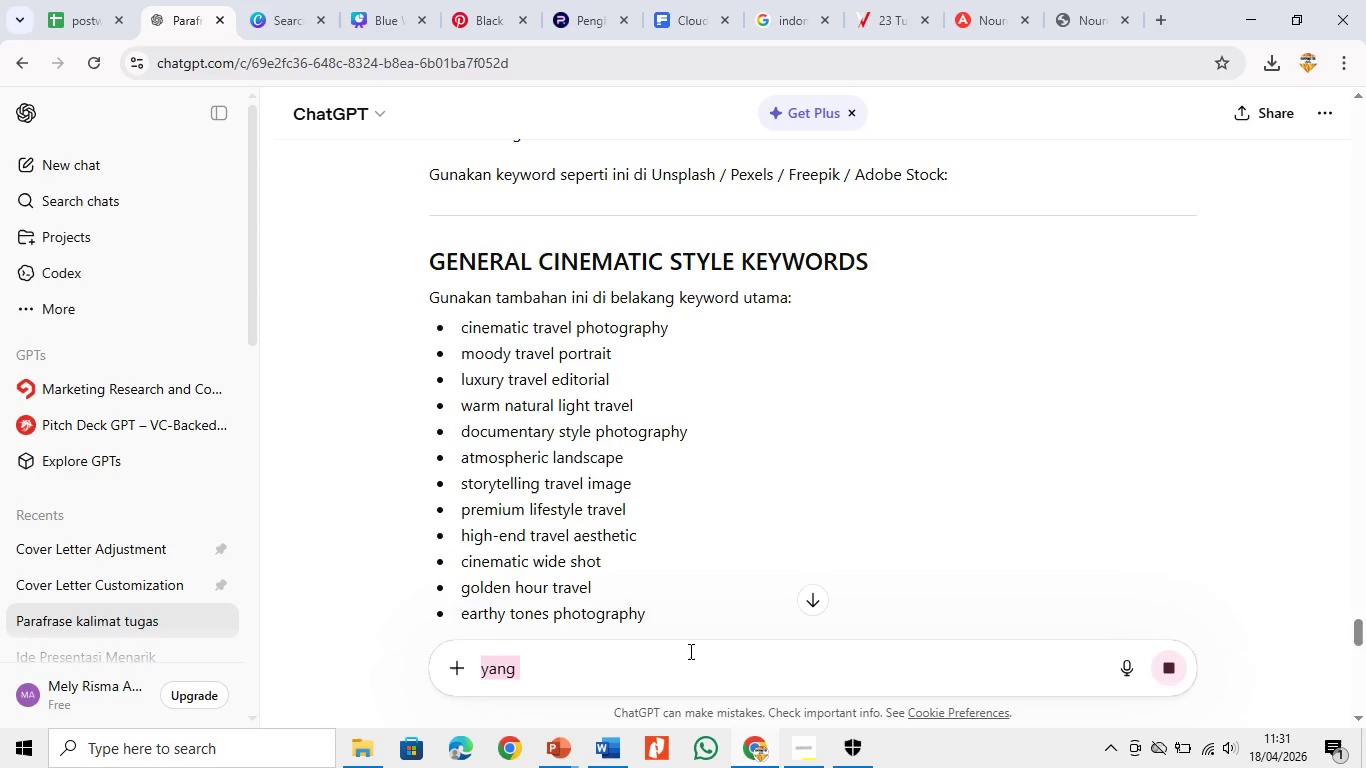 
key(Backspace)
type(ya)
key(Backspace)
key(Backspace)
key(Backspace)
type(spesifik indonesia)
 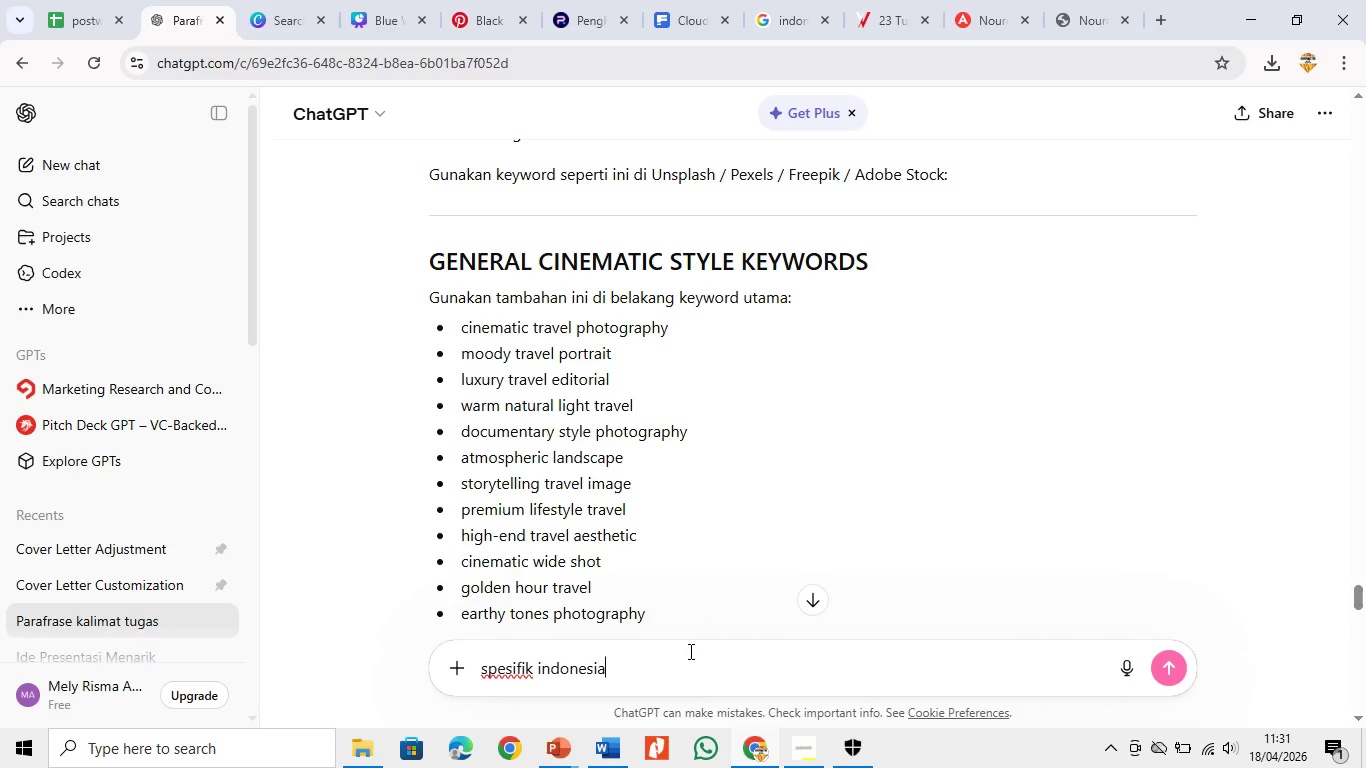 
key(Enter)
 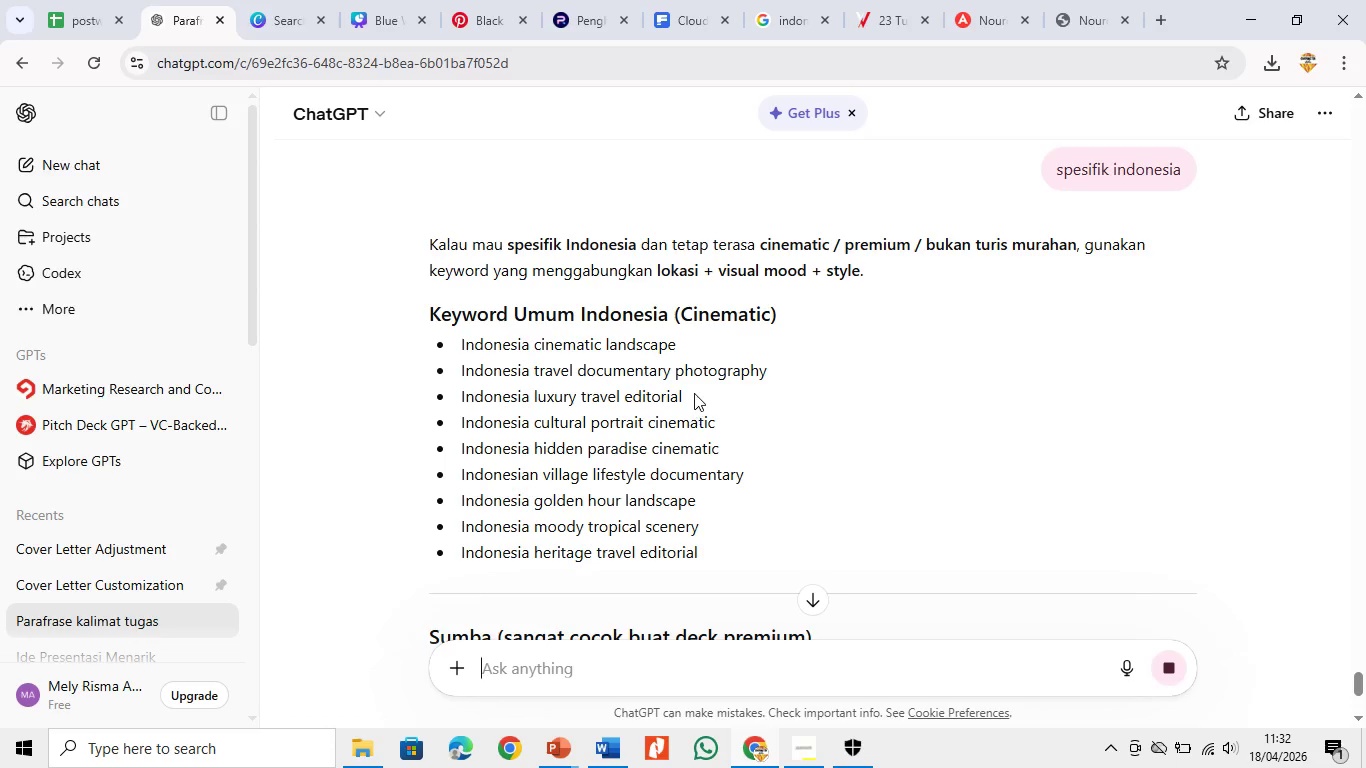 
wait(7.92)
 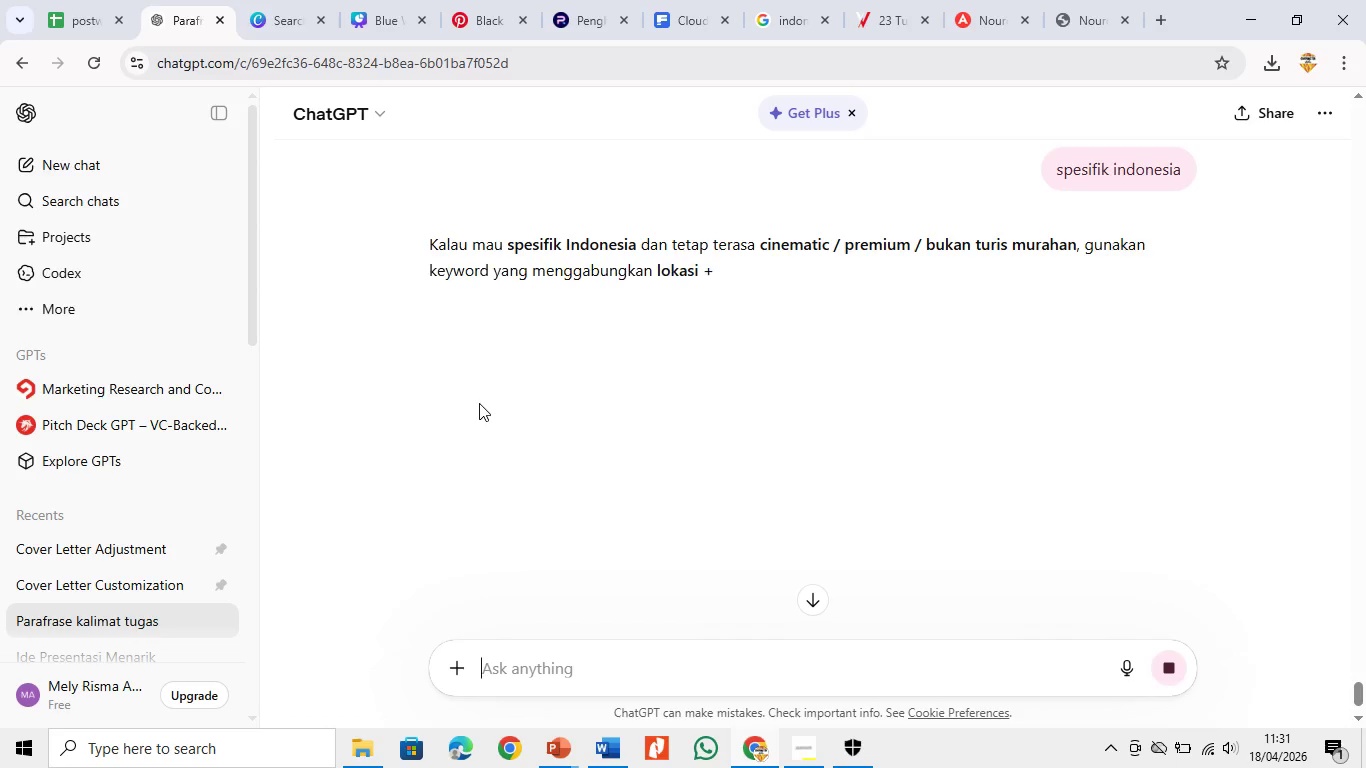 
left_click([797, 0])
 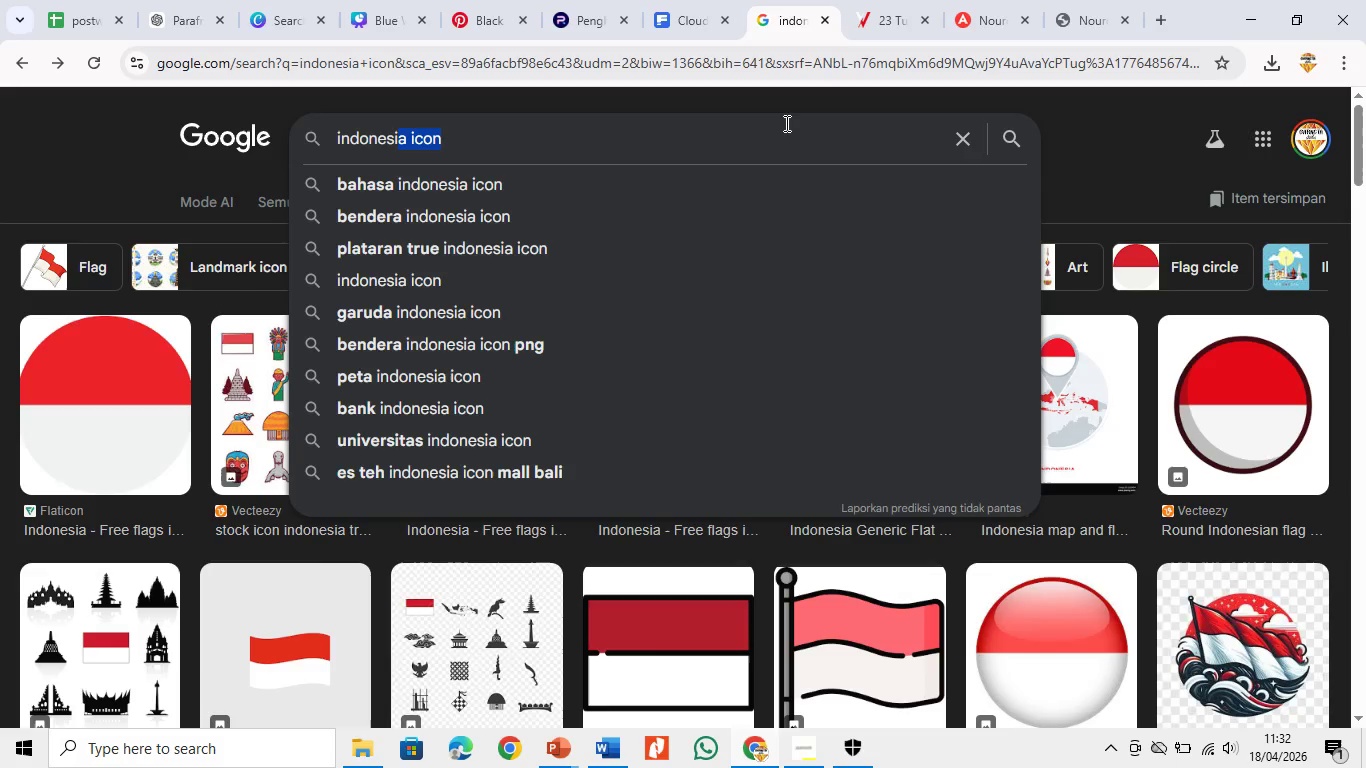 
left_click_drag(start_coordinate=[786, 121], to_coordinate=[114, 124])
 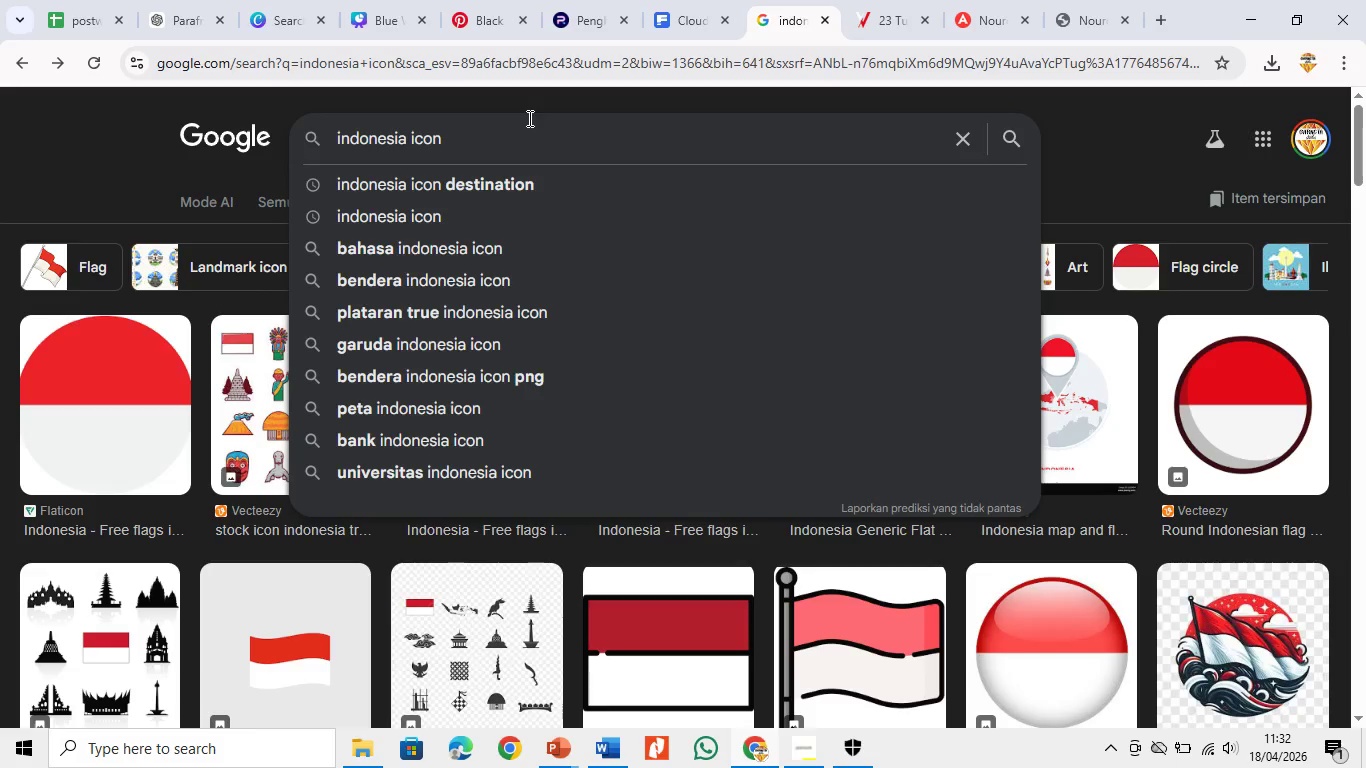 
key(Backspace)
key(Backspace)
key(Backspace)
key(Backspace)
type(cultural)
 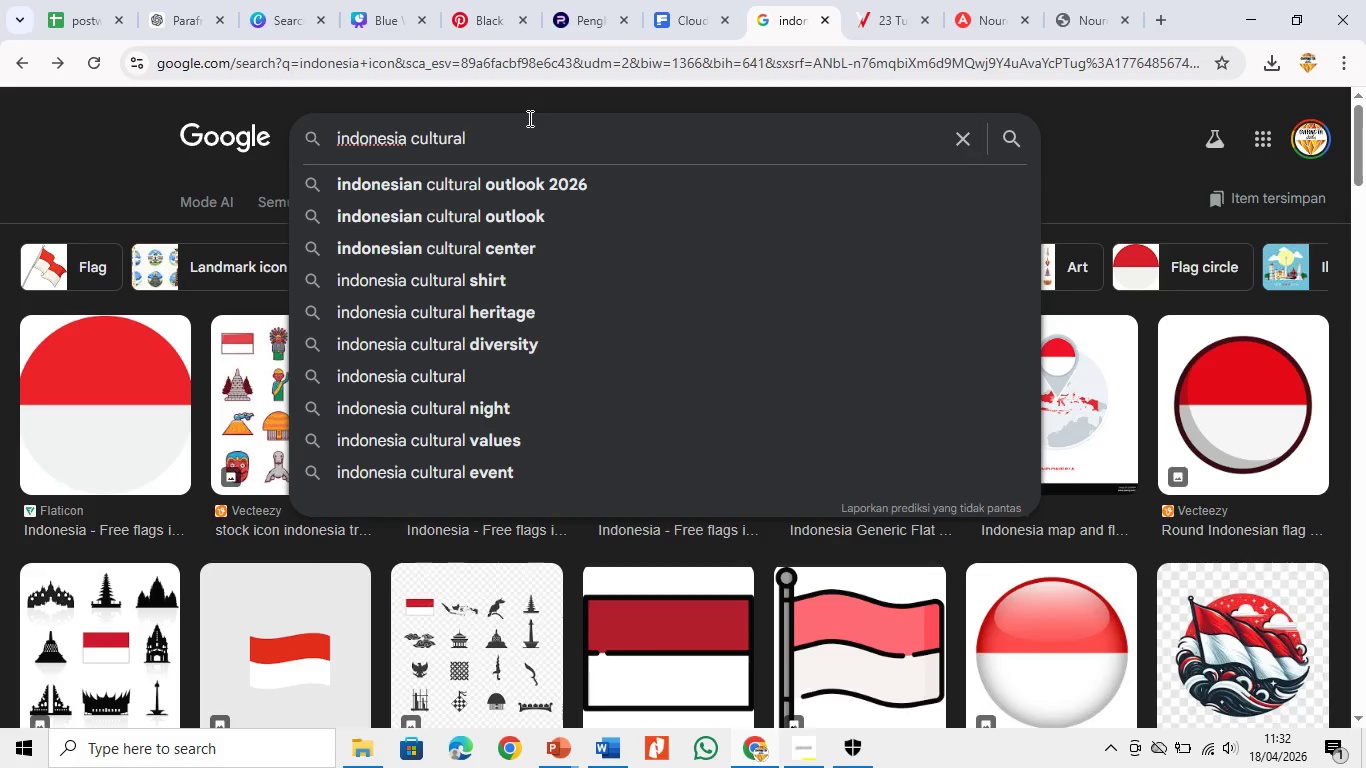 
key(Enter)
 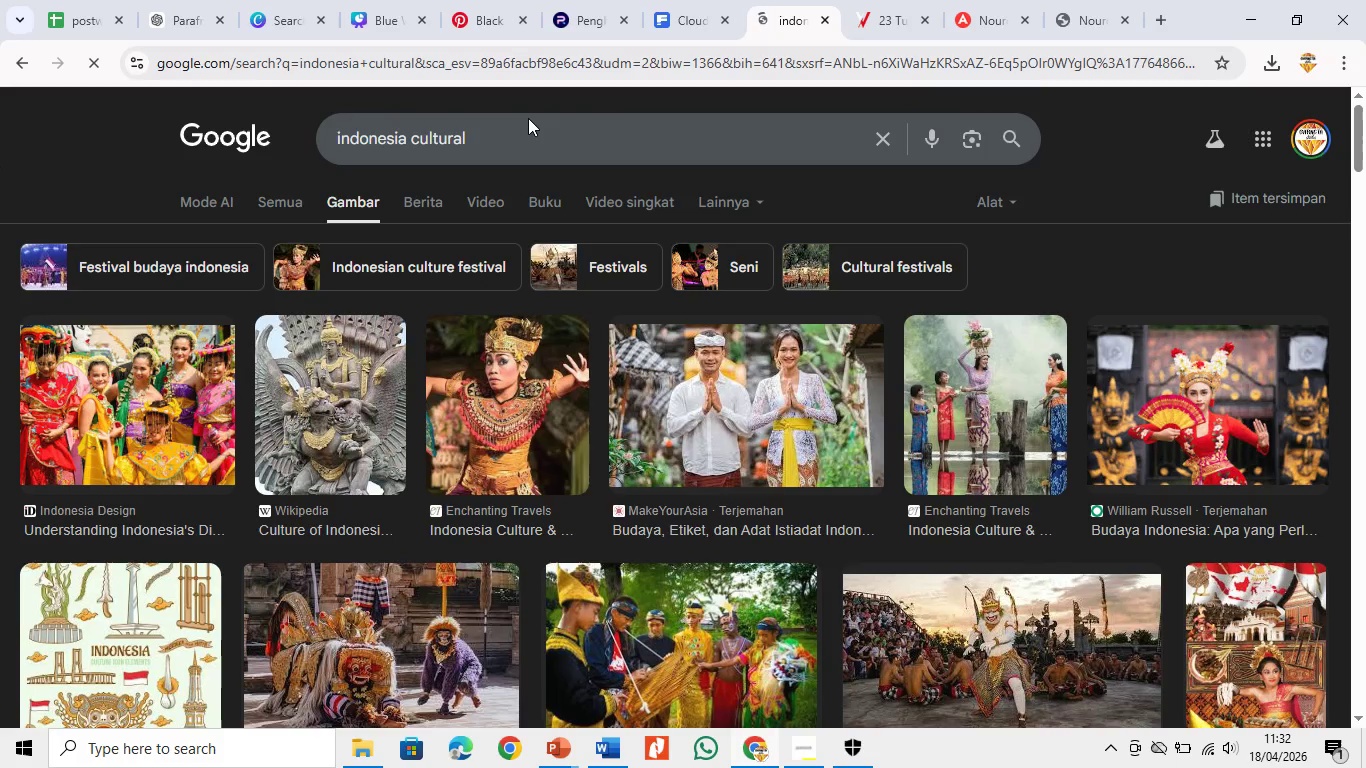 
key(Control+ControlLeft)
 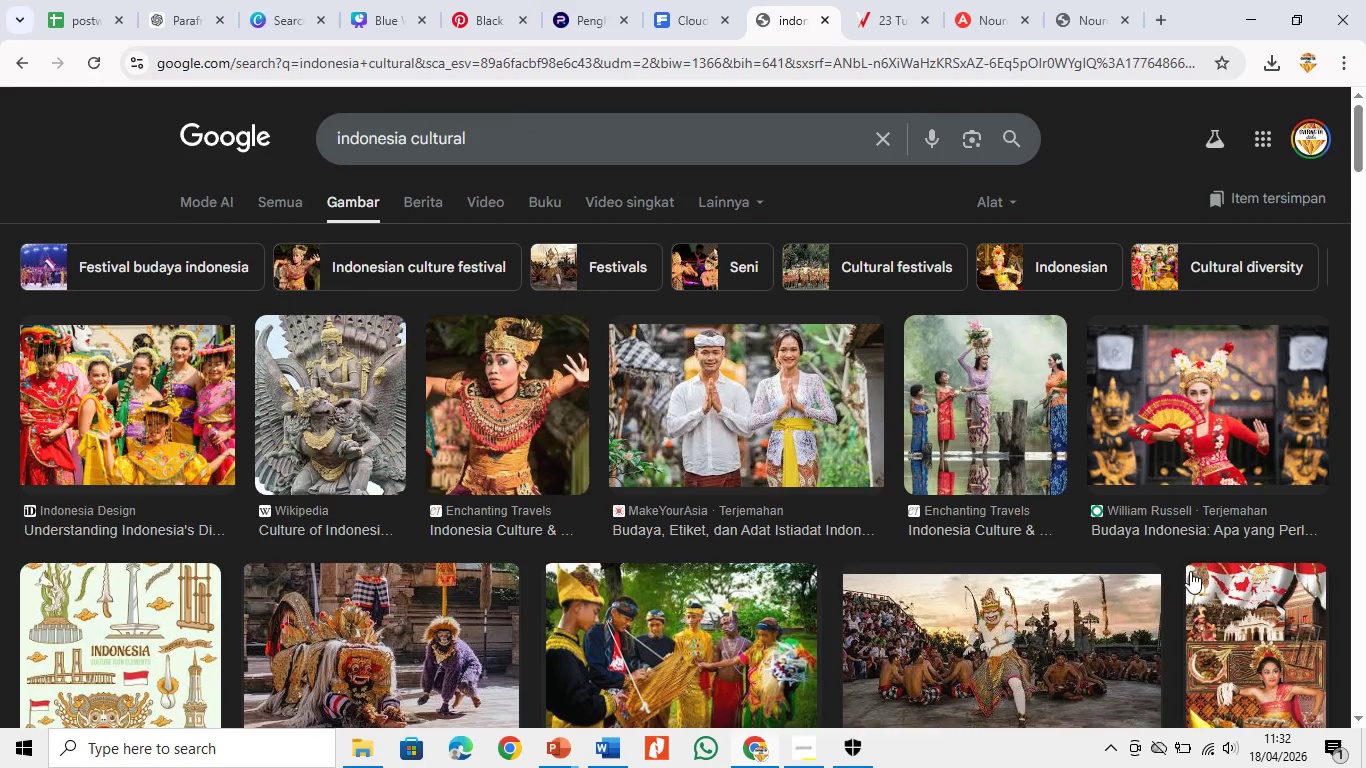 
scroll: coordinate [845, 533], scroll_direction: down, amount: 19.0
 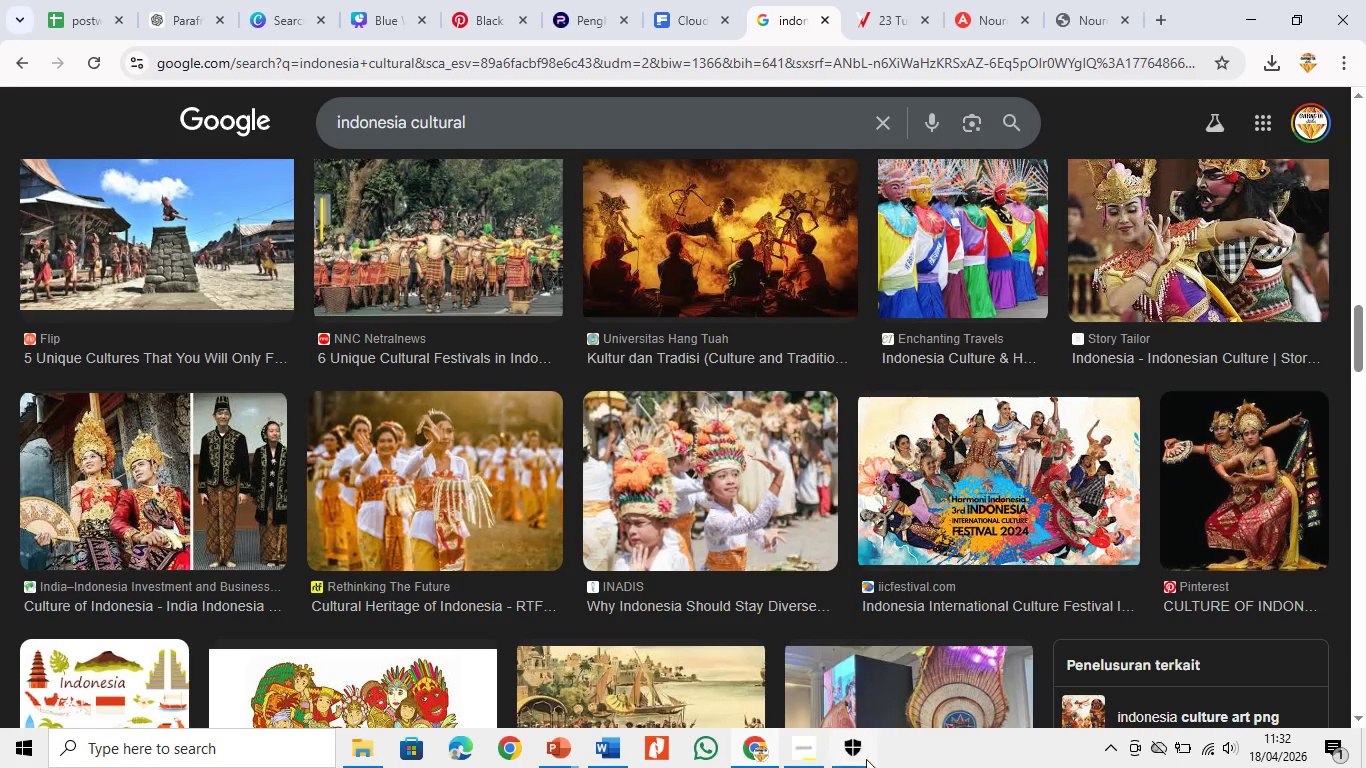 
left_click([795, 753])